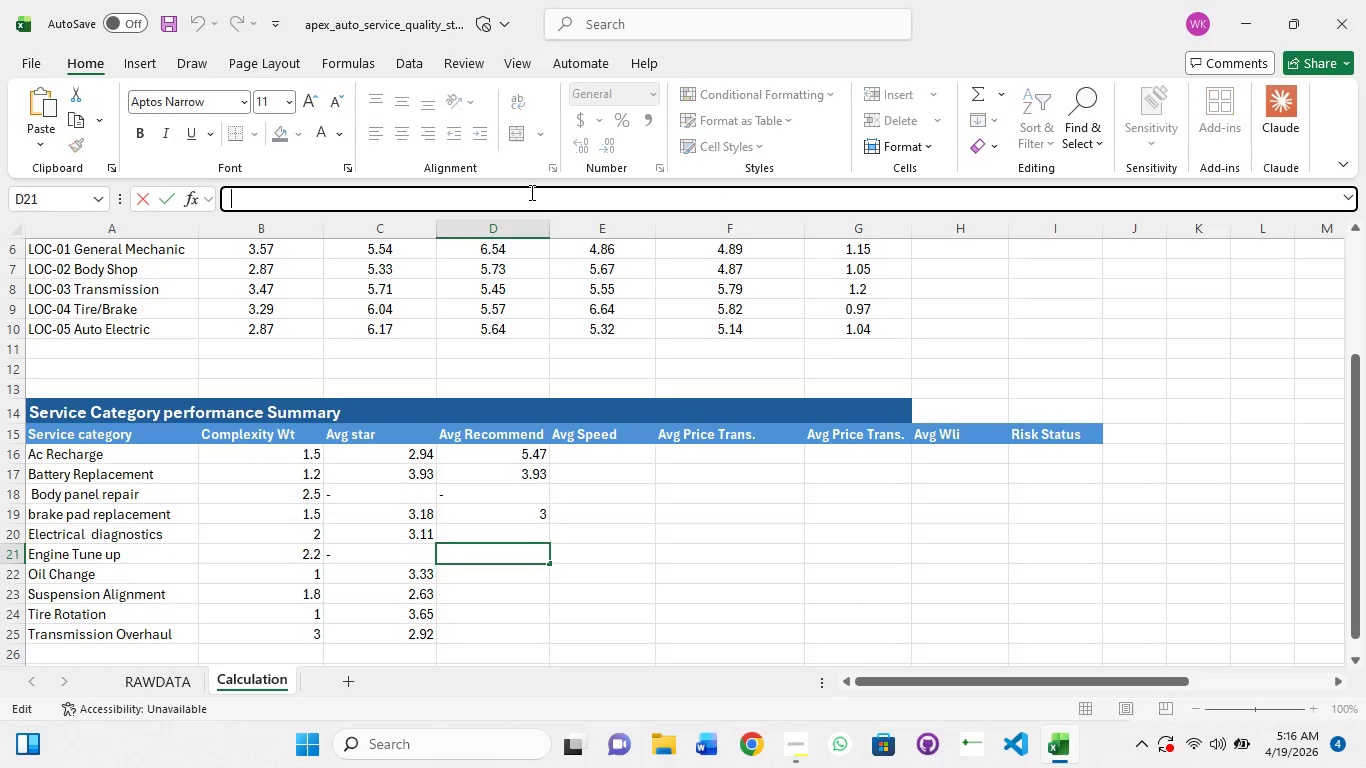 
key(Control+V)
 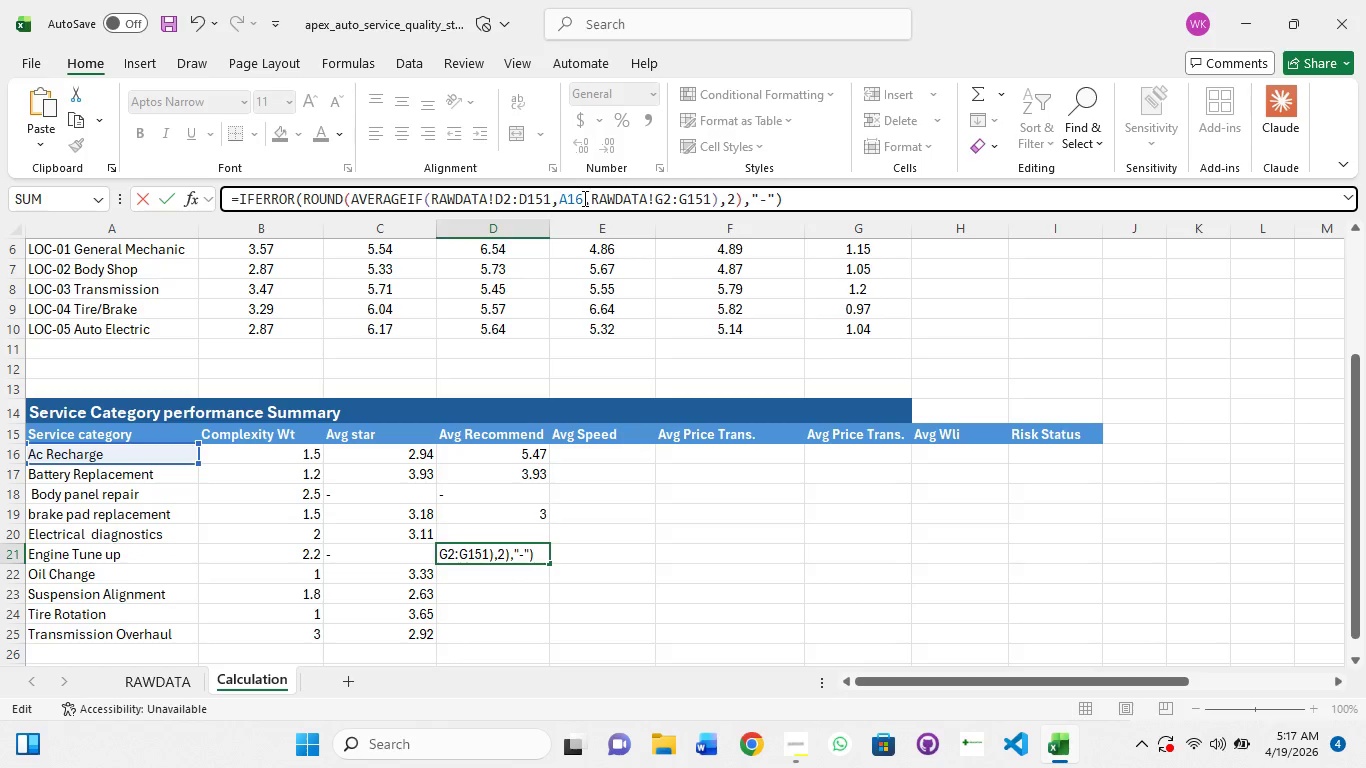 
left_click([583, 198])
 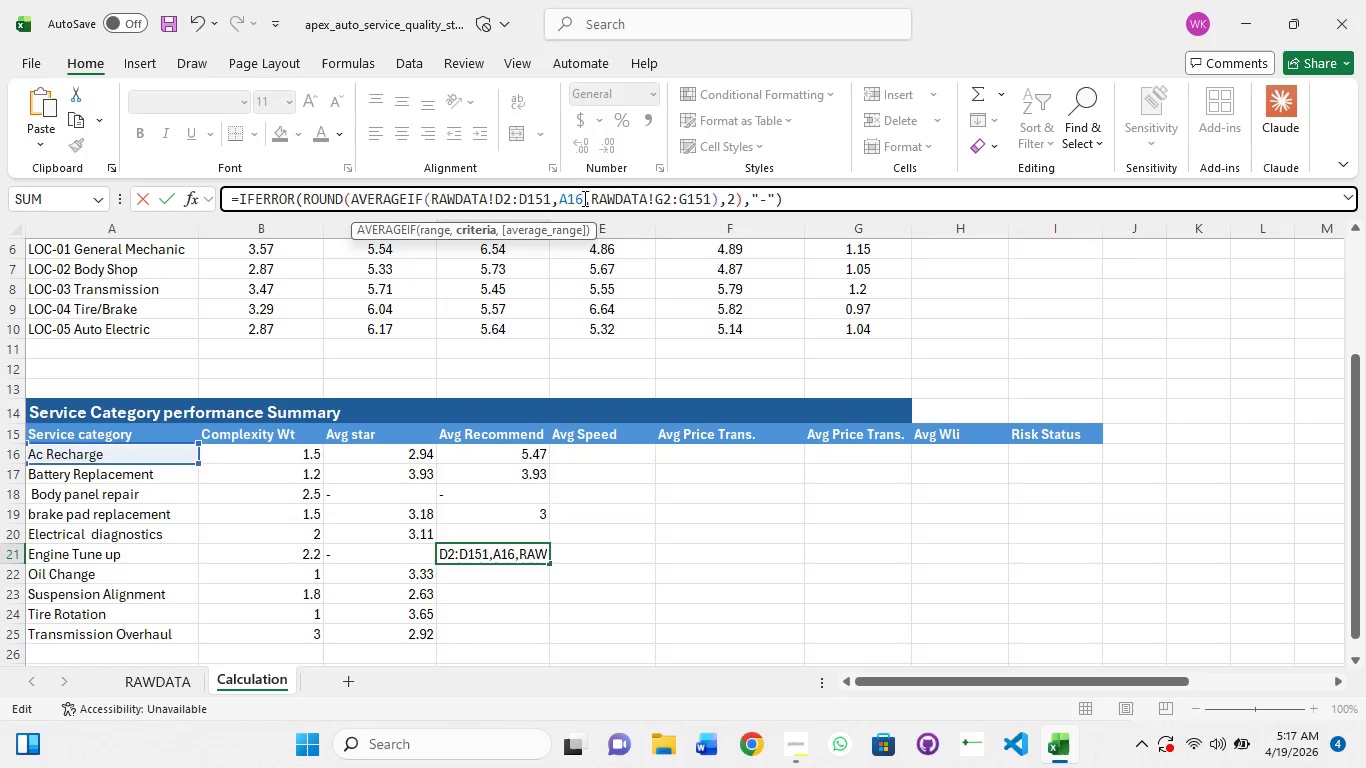 
key(Backspace)
key(Backspace)
type(20)
 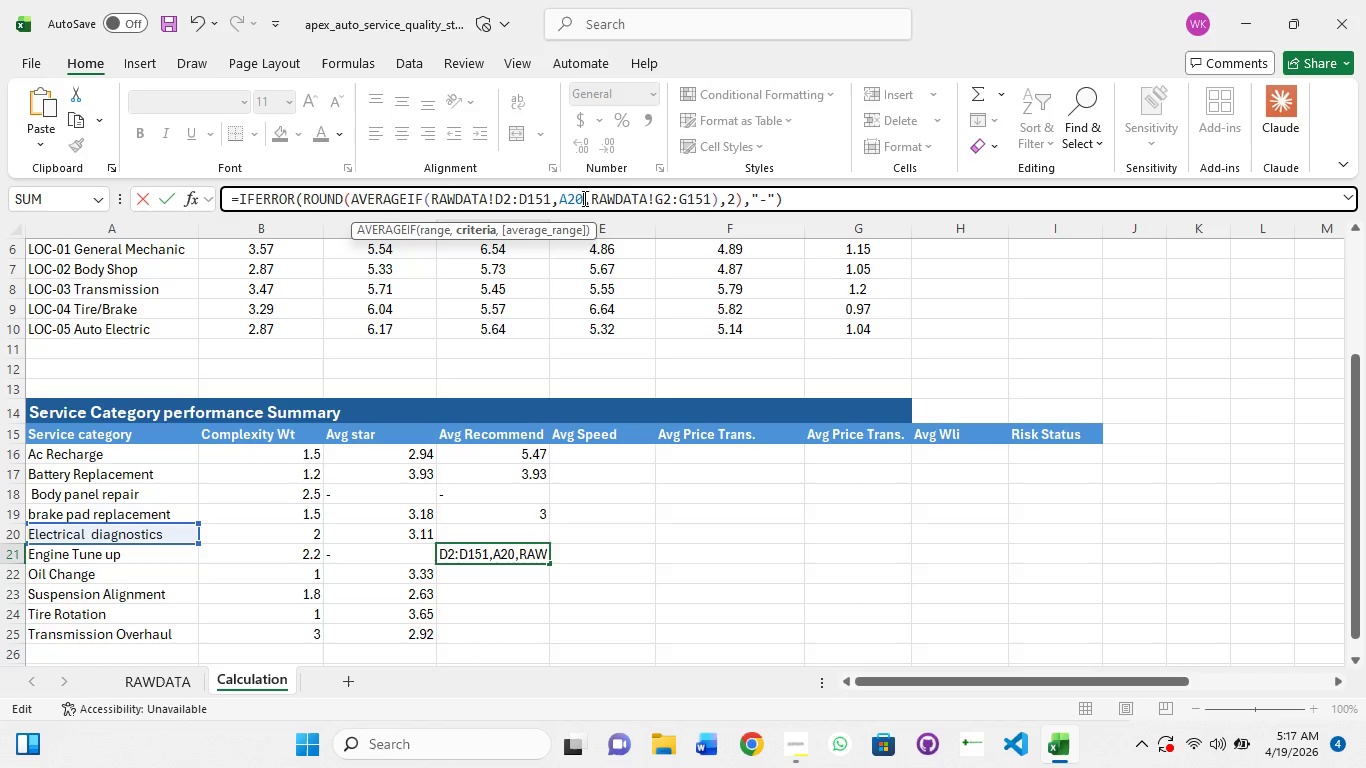 
wait(15.19)
 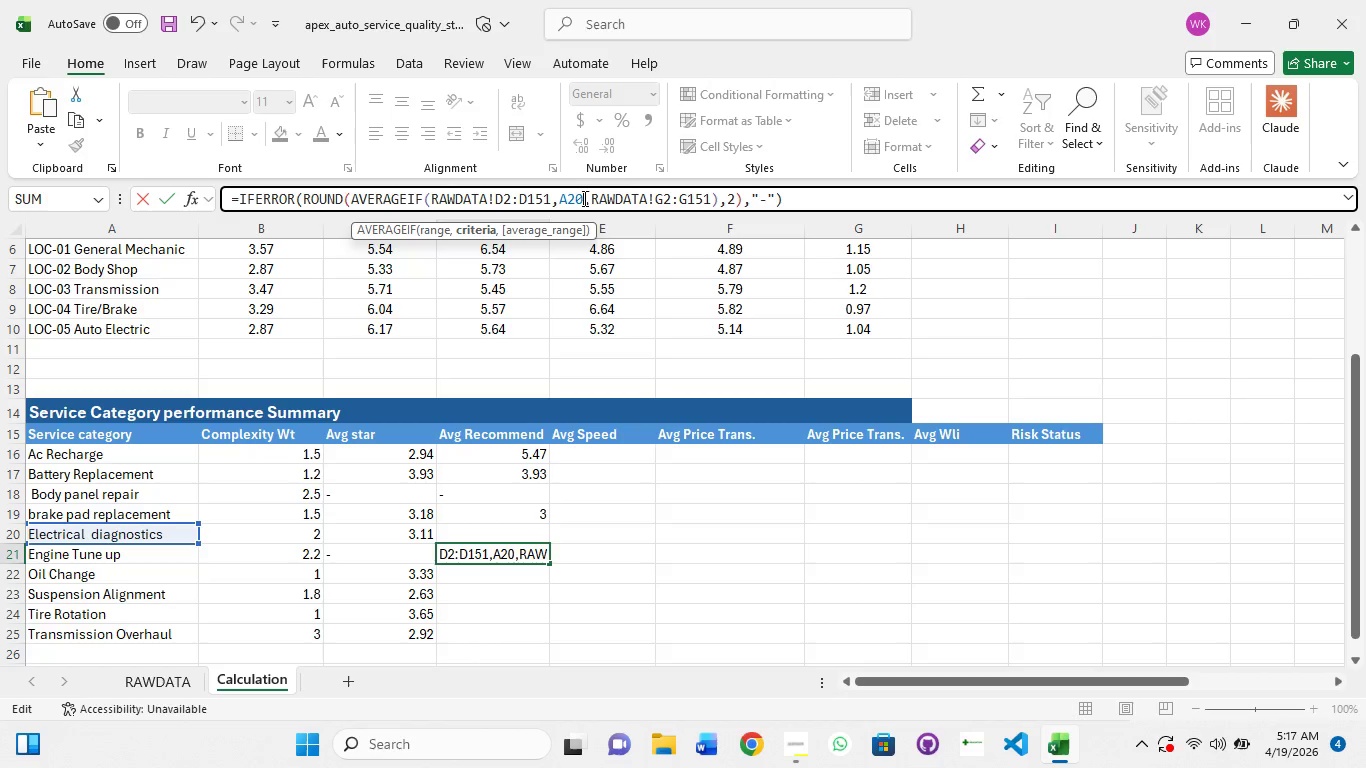 
key(Enter)
 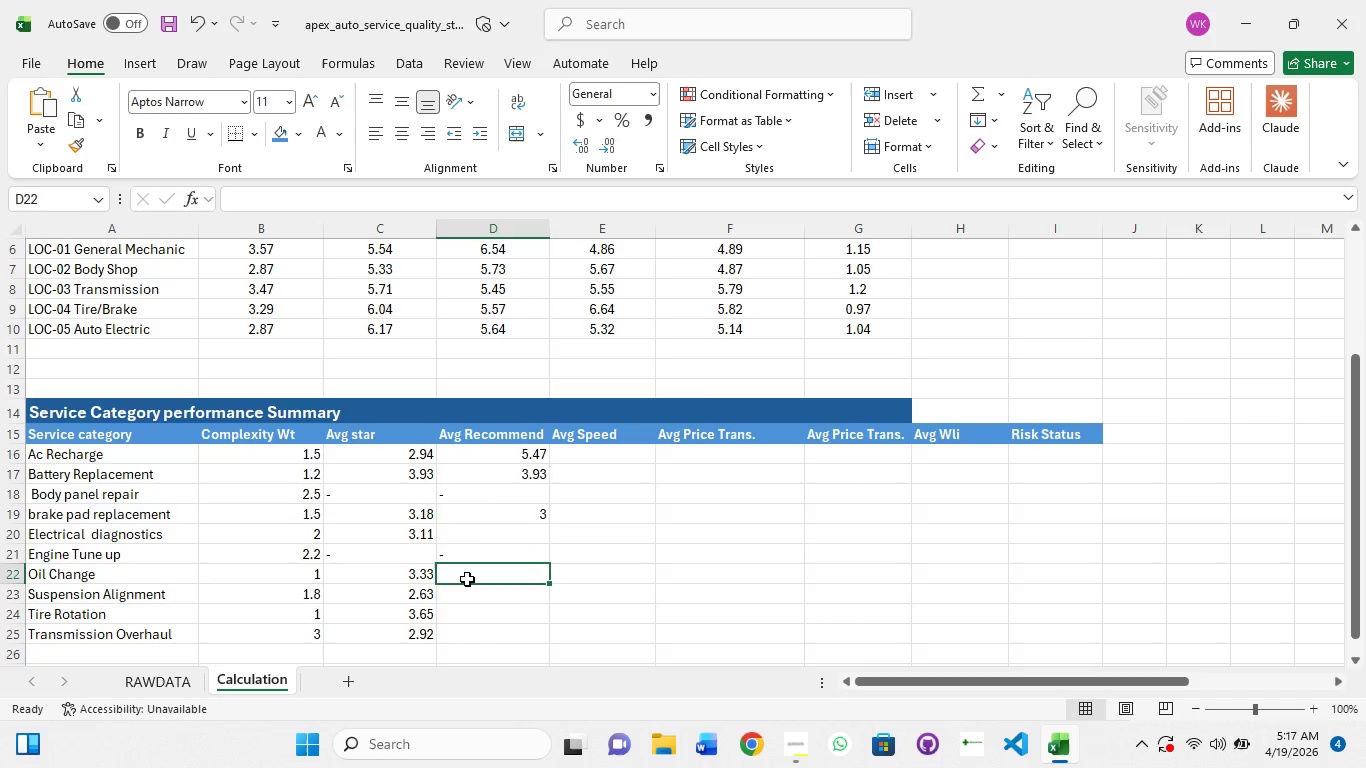 
left_click([476, 529])
 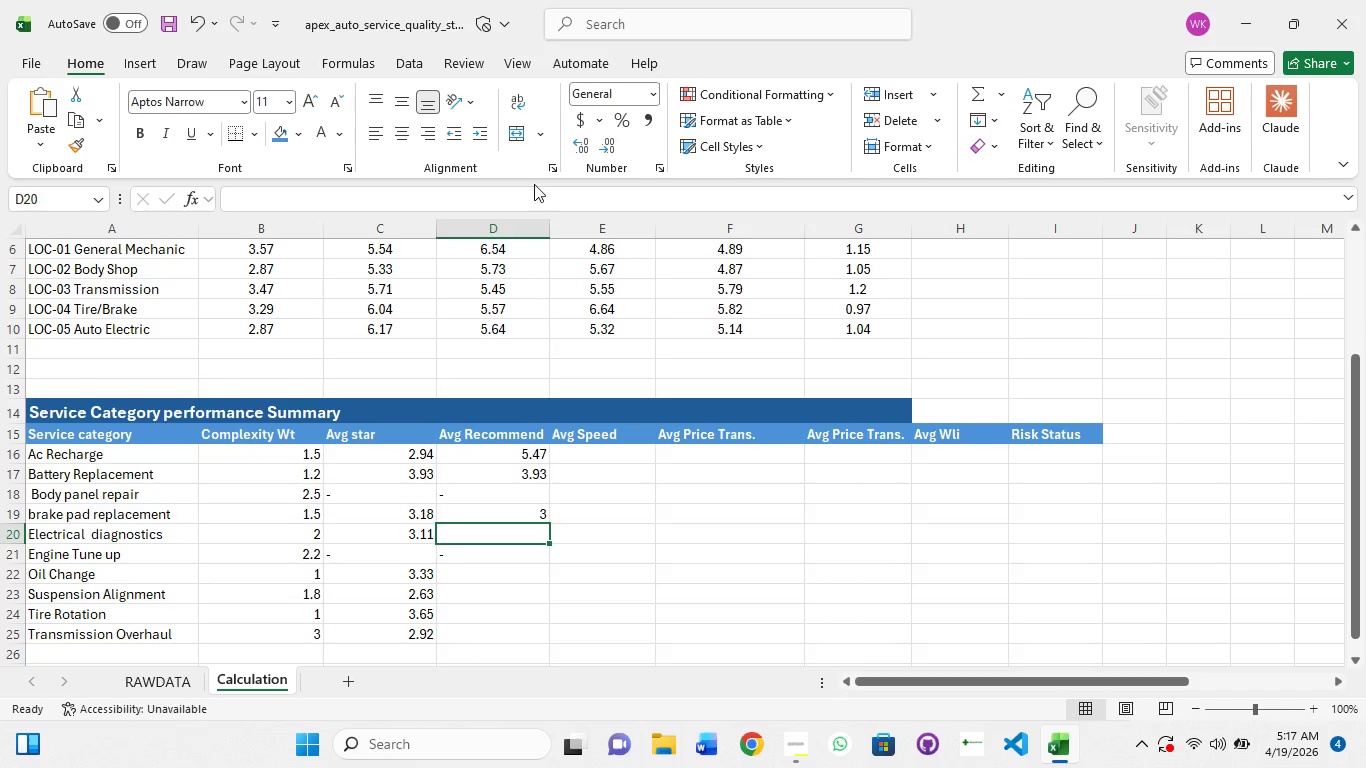 
left_click([534, 184])
 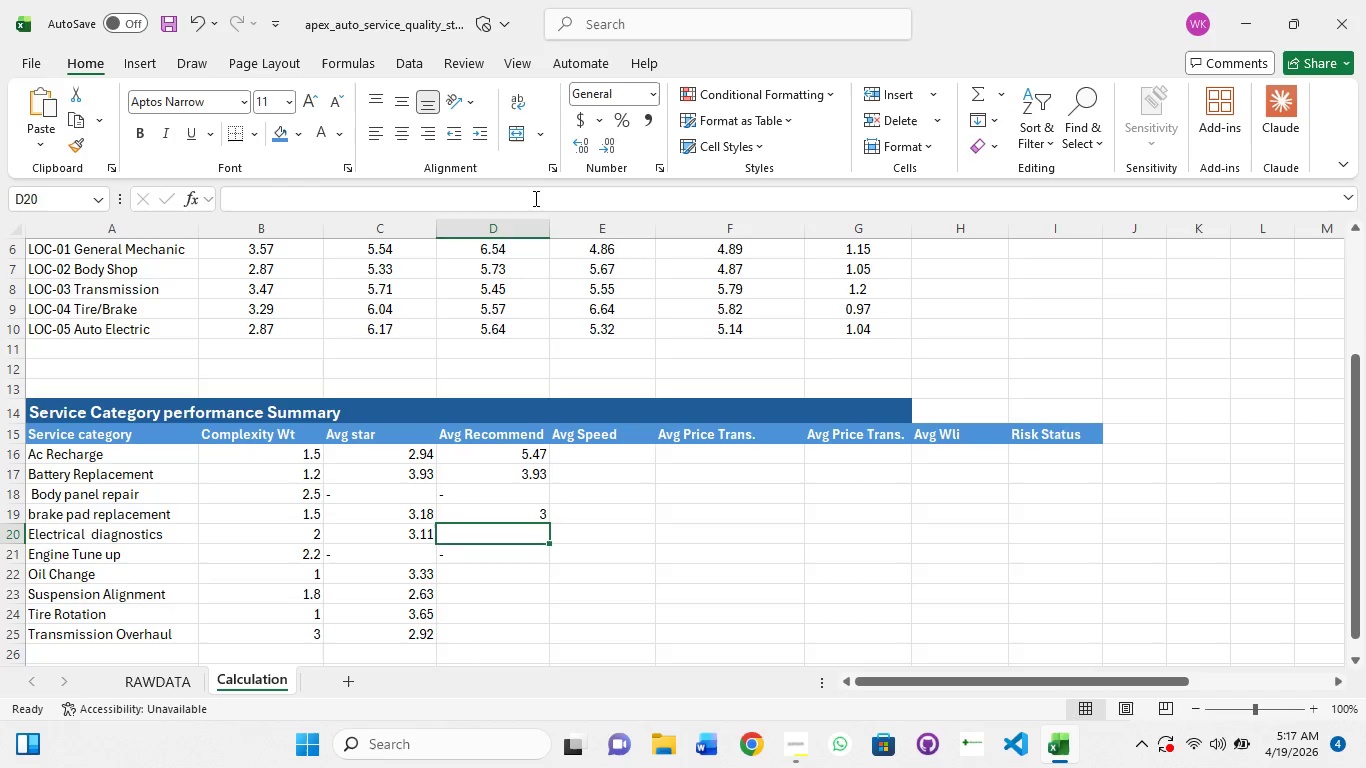 
left_click([534, 198])
 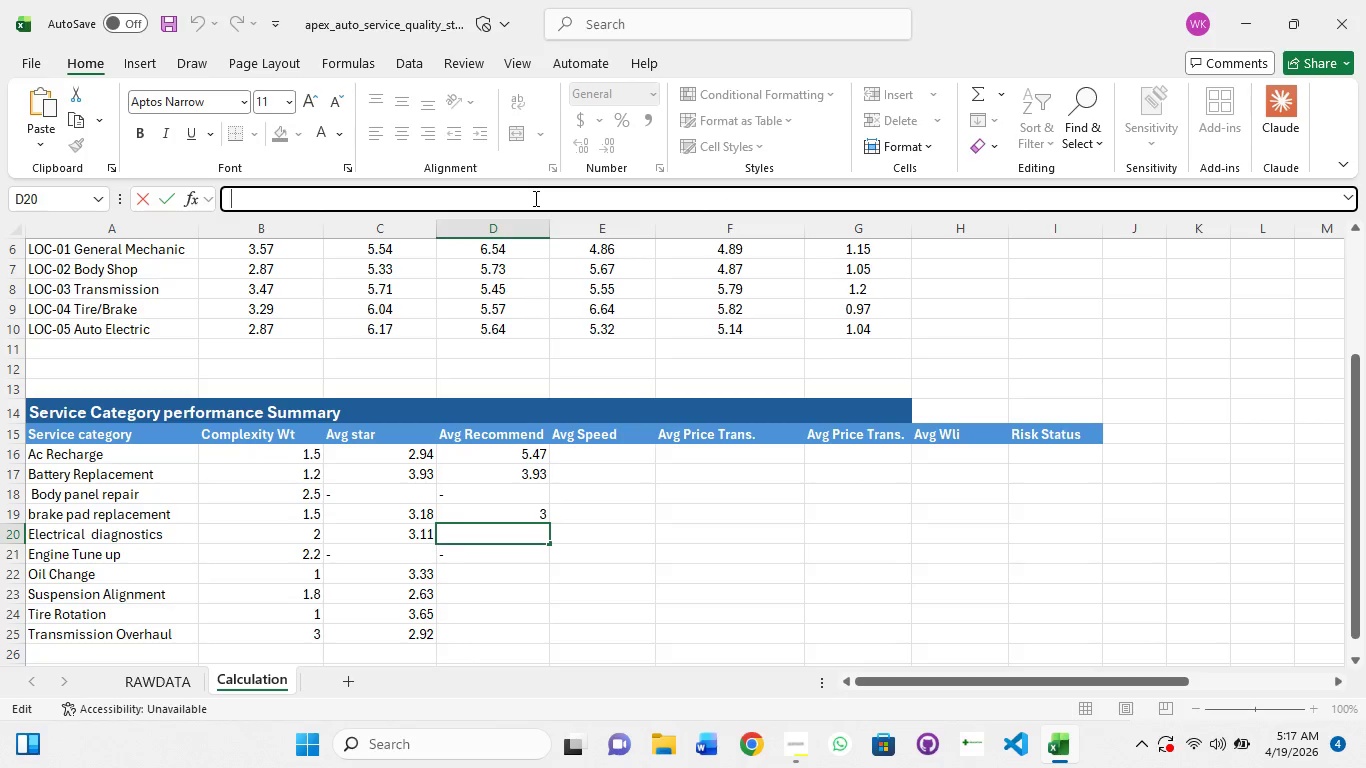 
key(Control+V)
 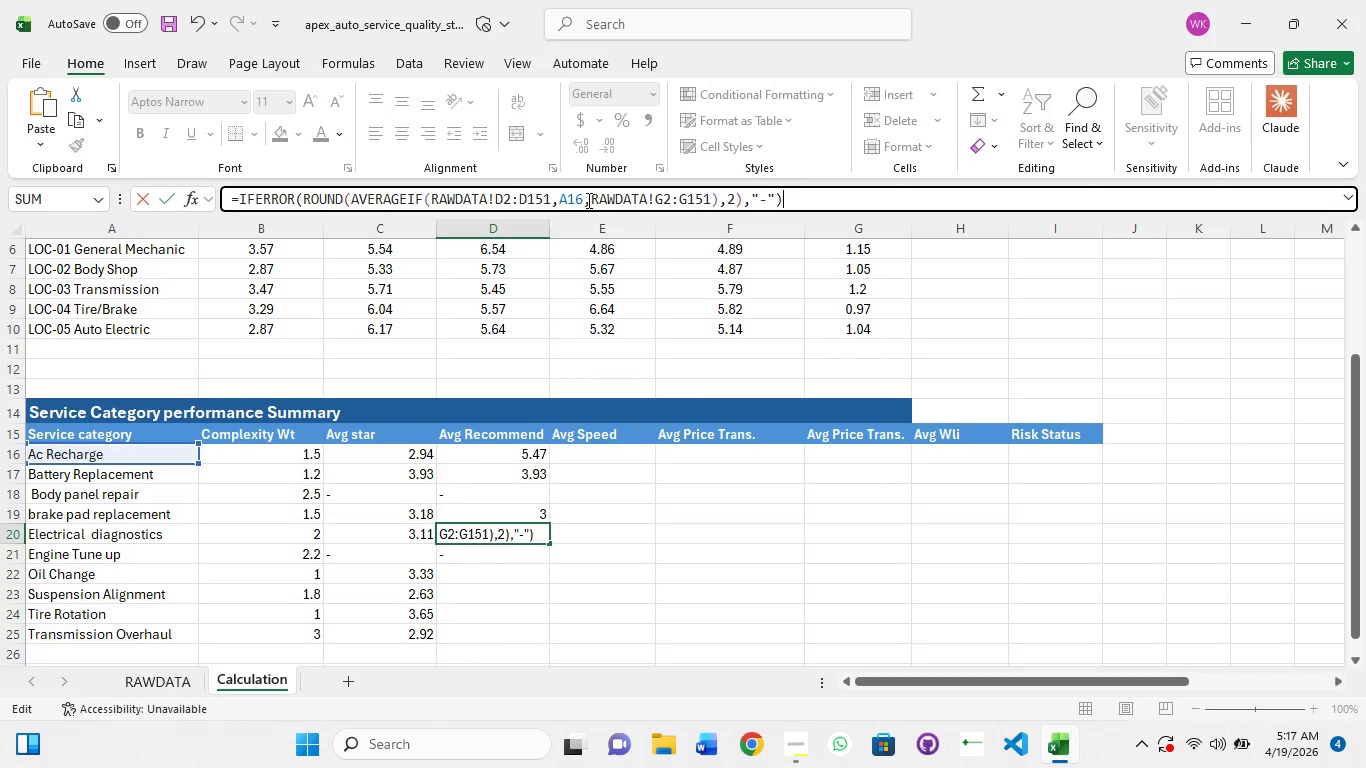 
left_click([579, 201])
 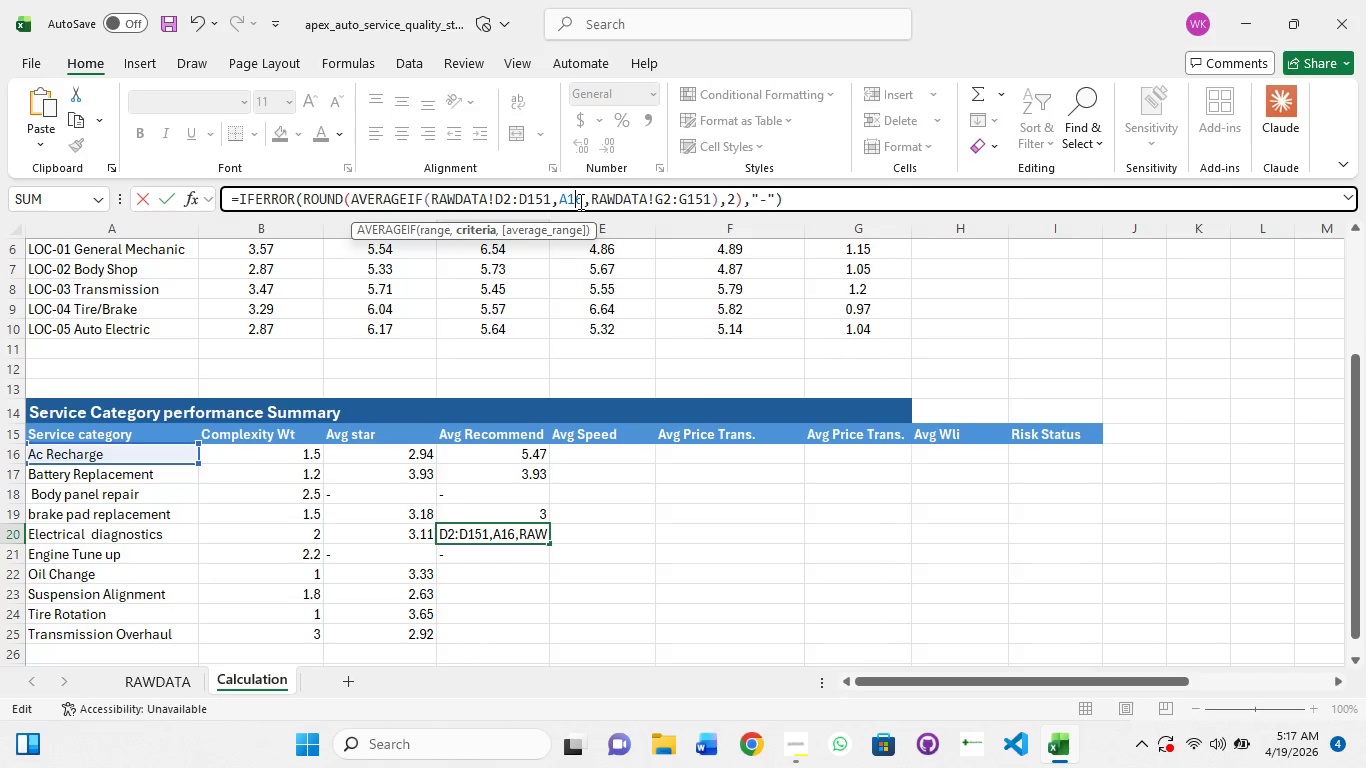 
key(ArrowRight)
 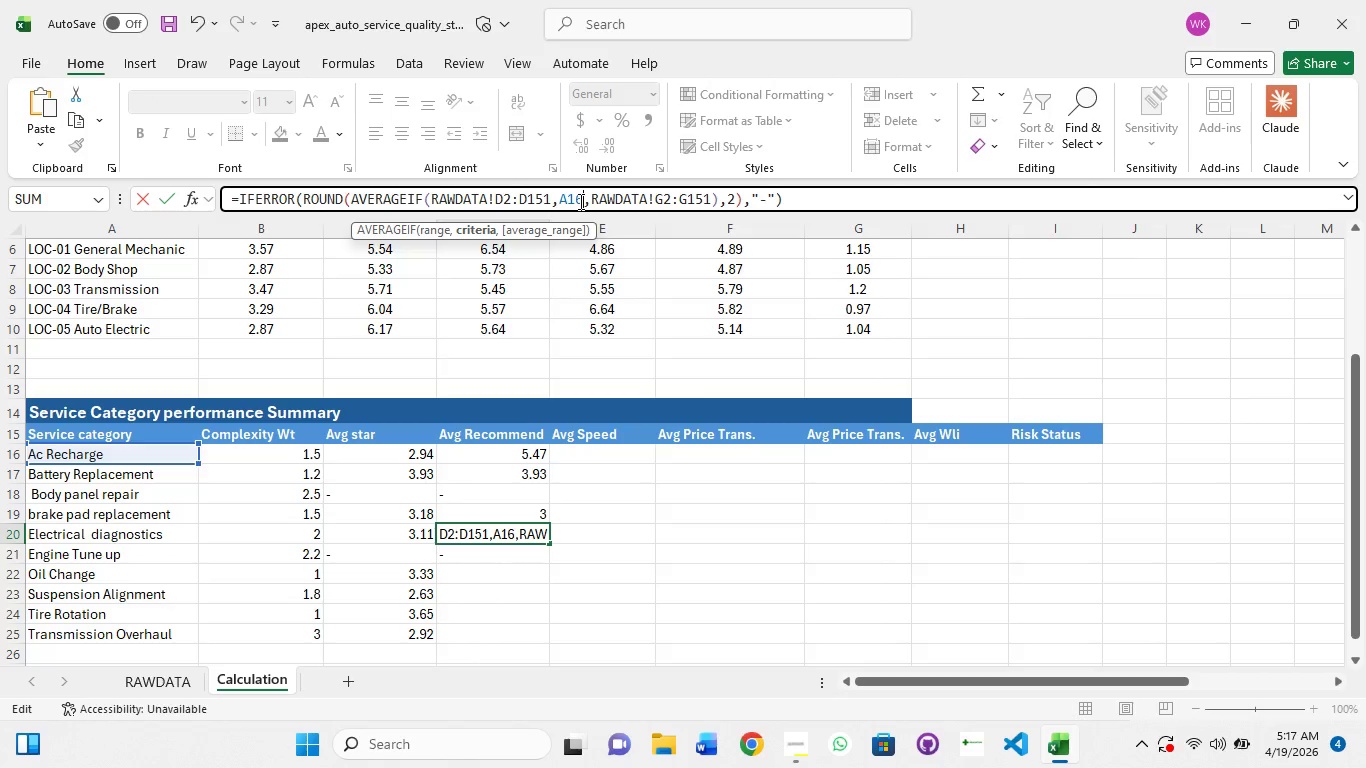 
key(Backspace)
 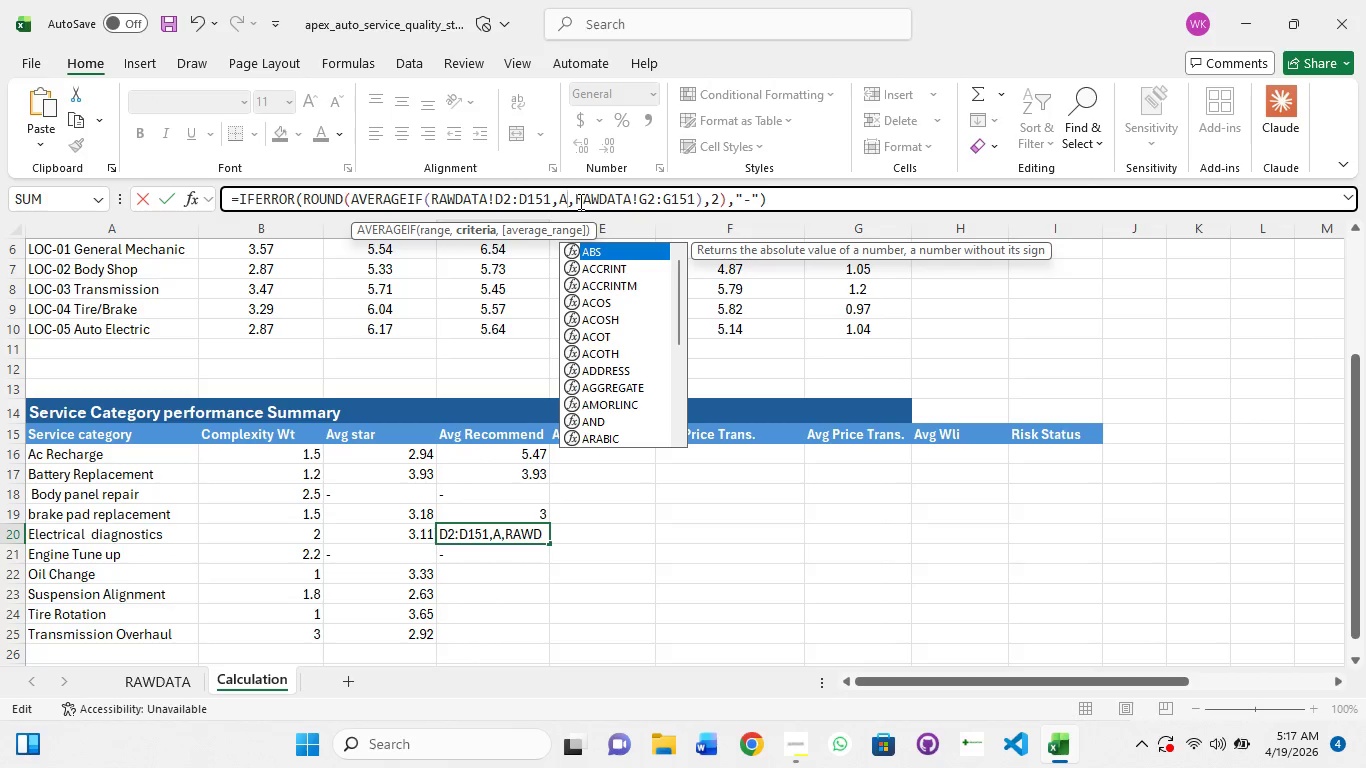 
key(Backspace)
 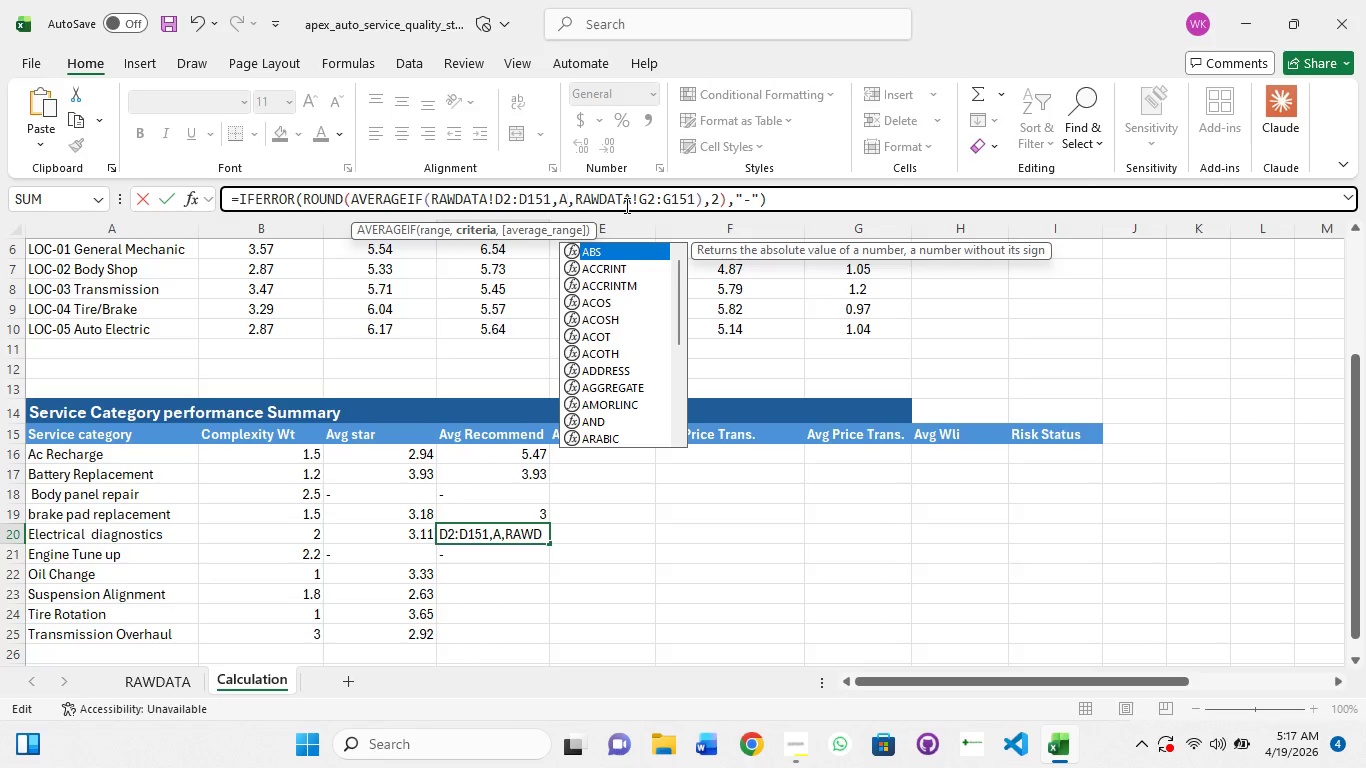 
type(21)
 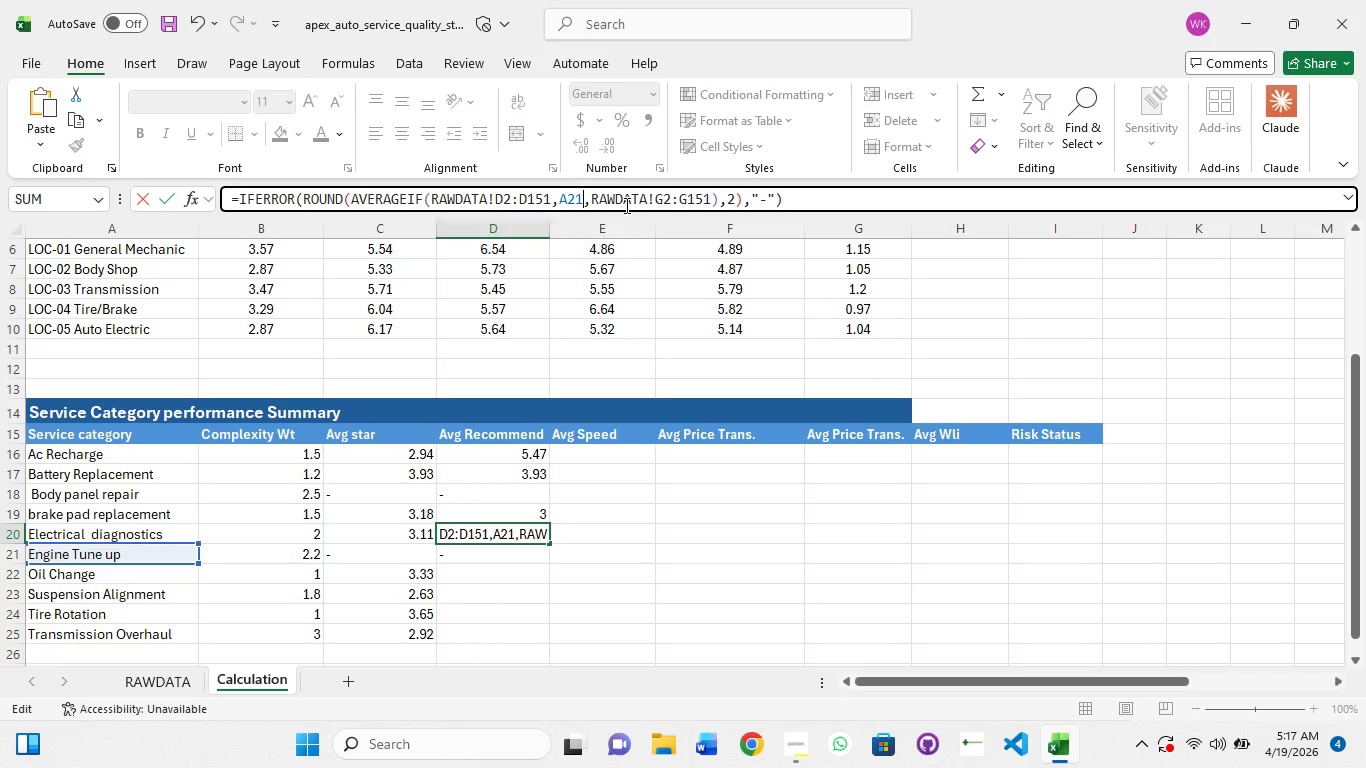 
key(Enter)
 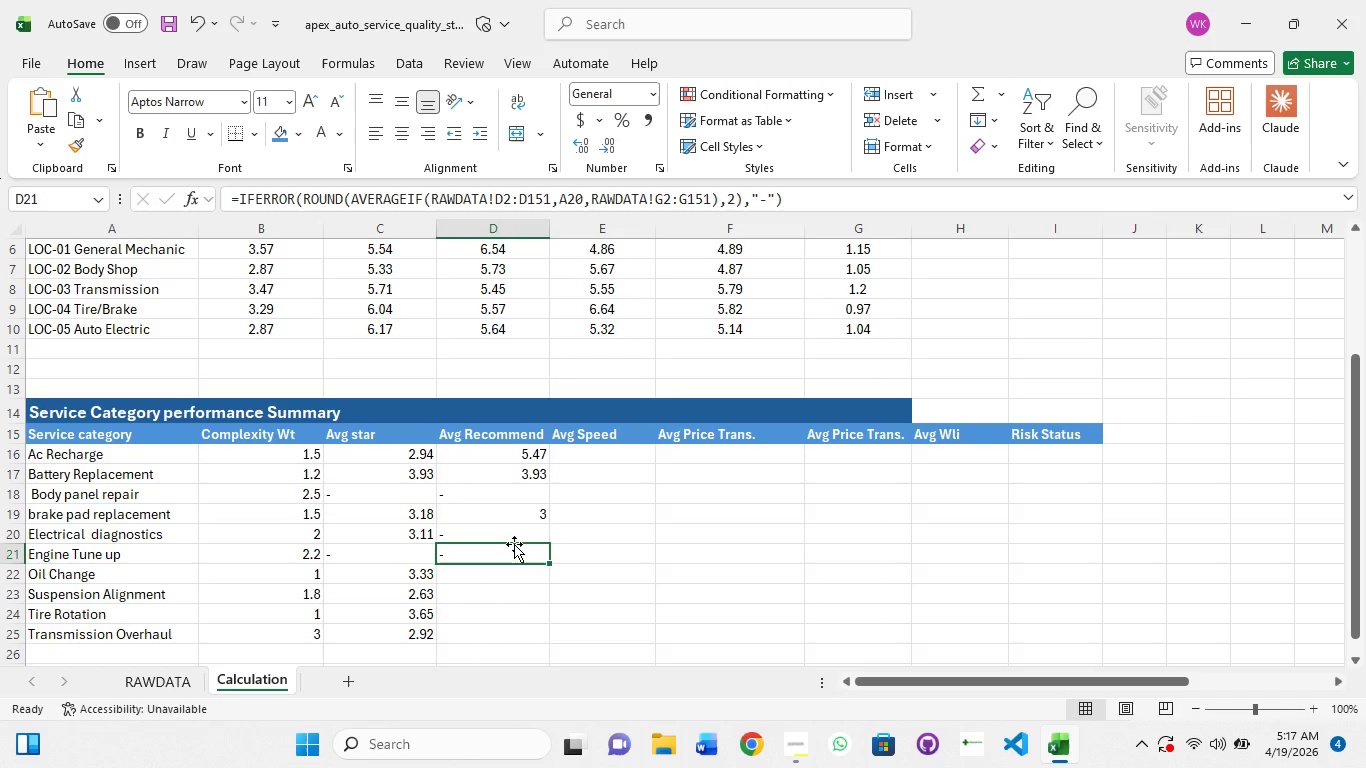 
left_click([514, 533])
 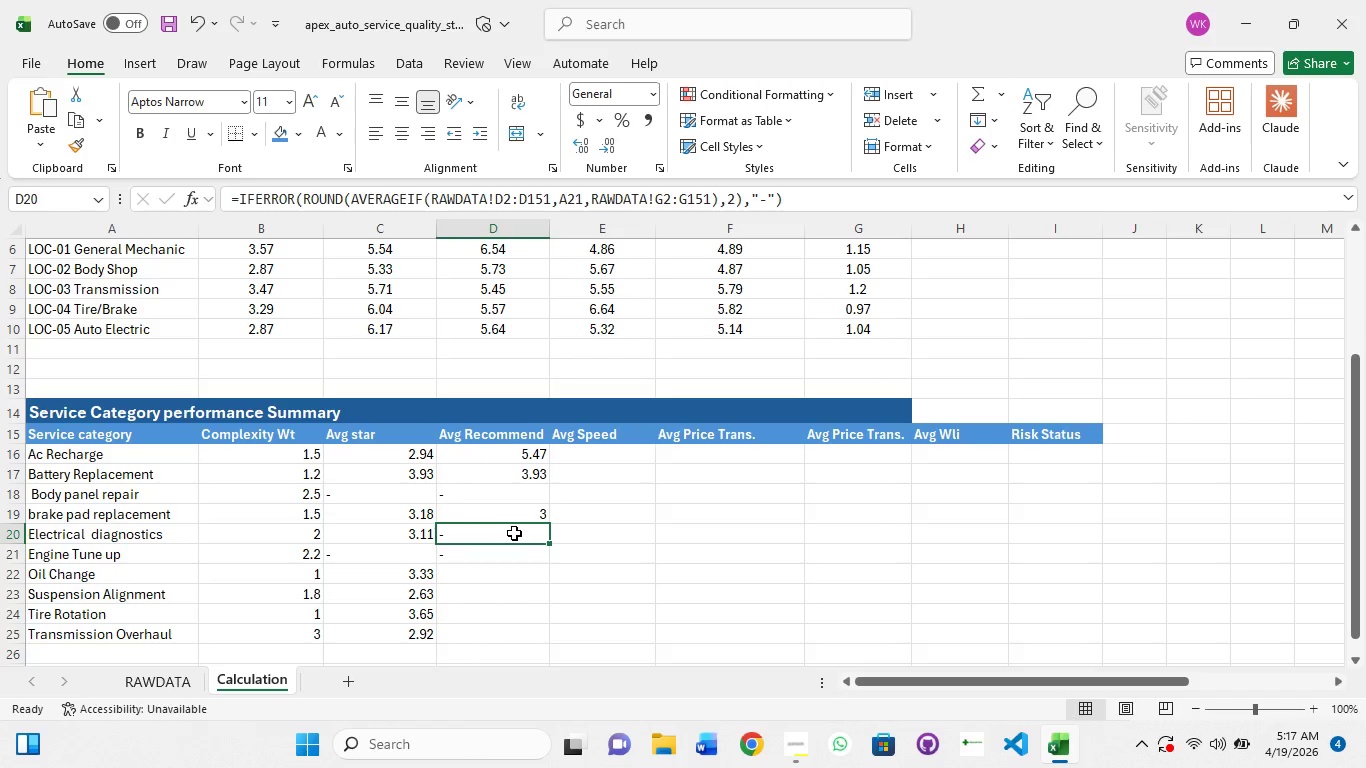 
left_click([514, 533])
 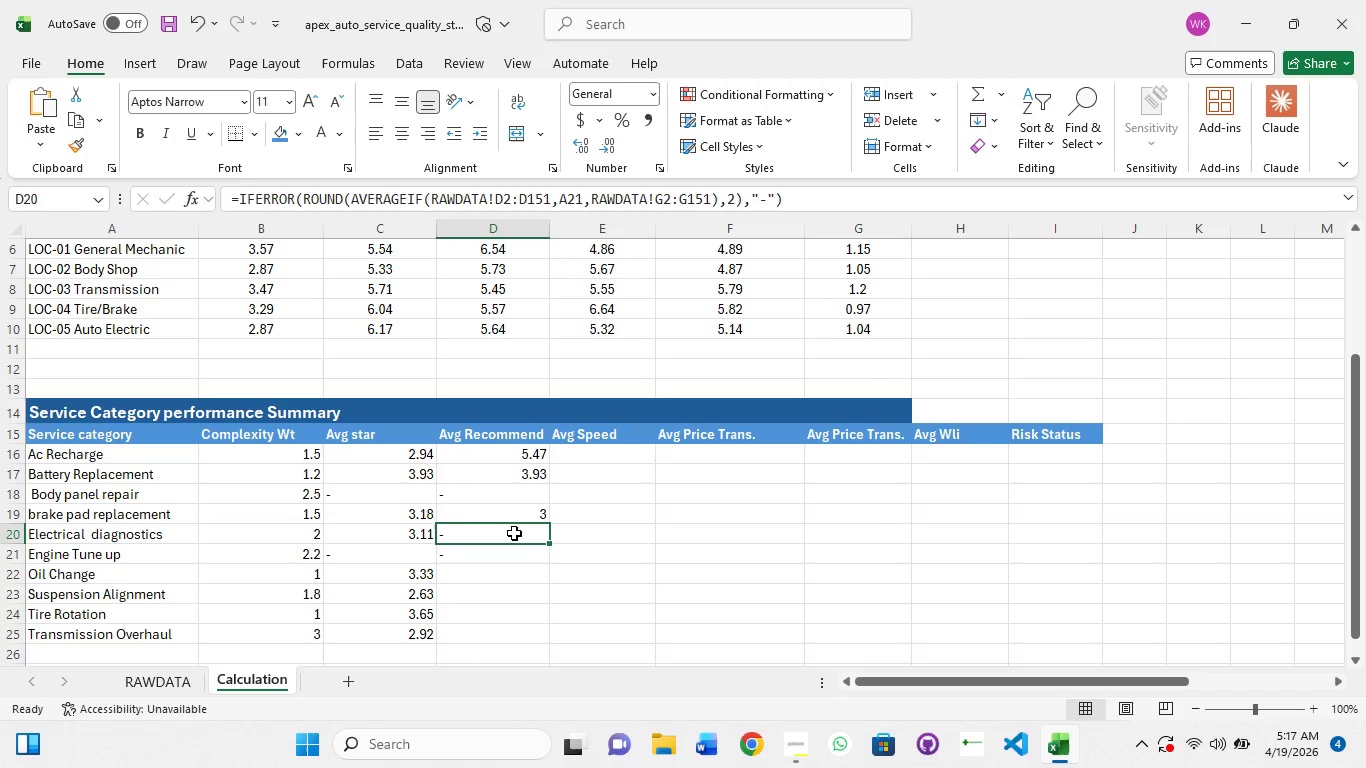 
left_click([517, 475])
 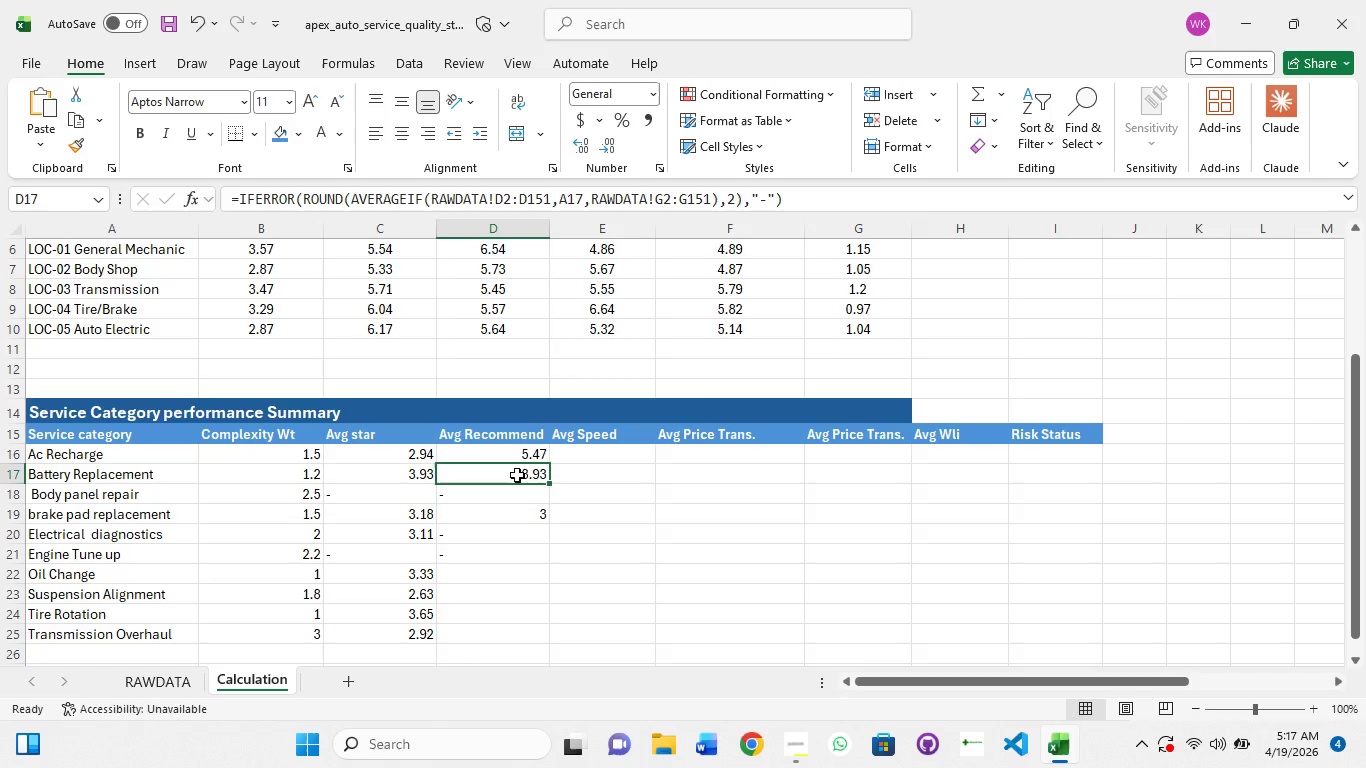 
left_click([518, 457])
 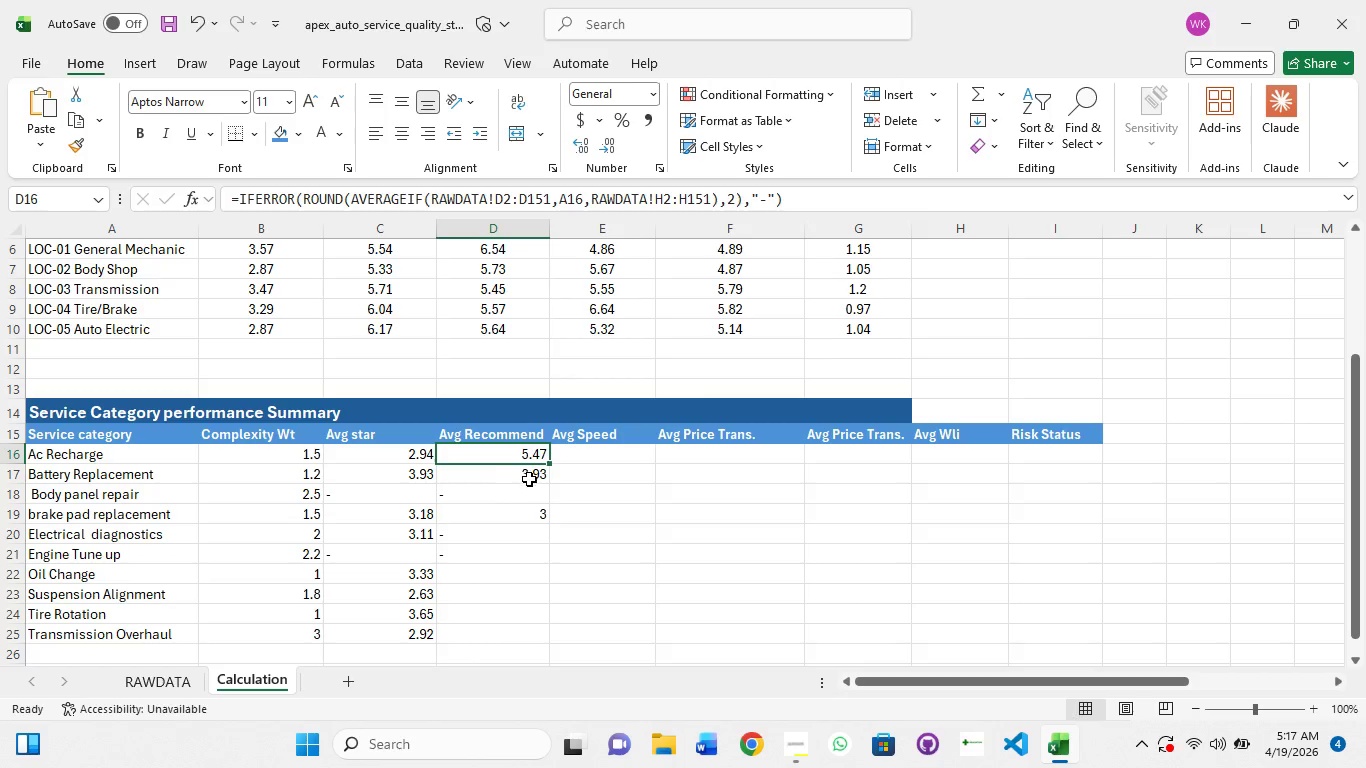 
left_click([529, 479])
 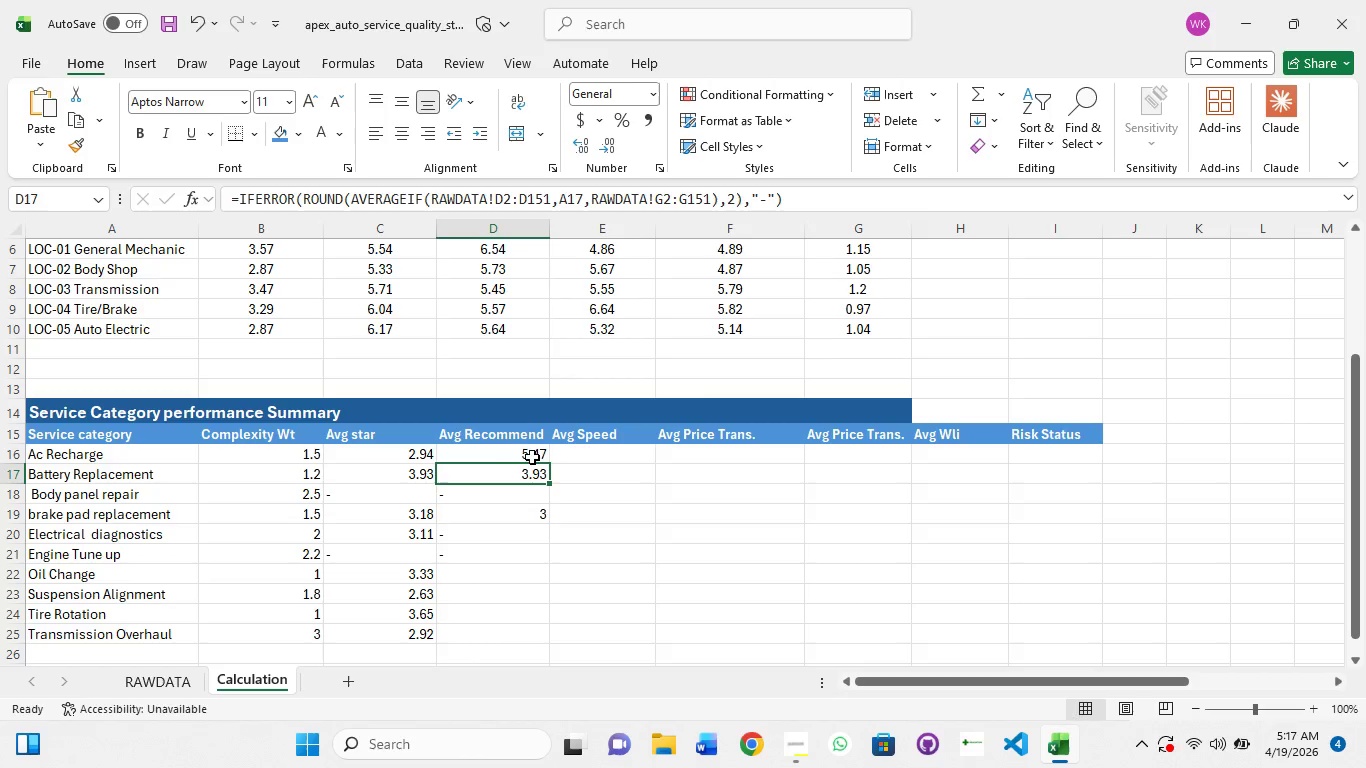 
left_click([532, 452])
 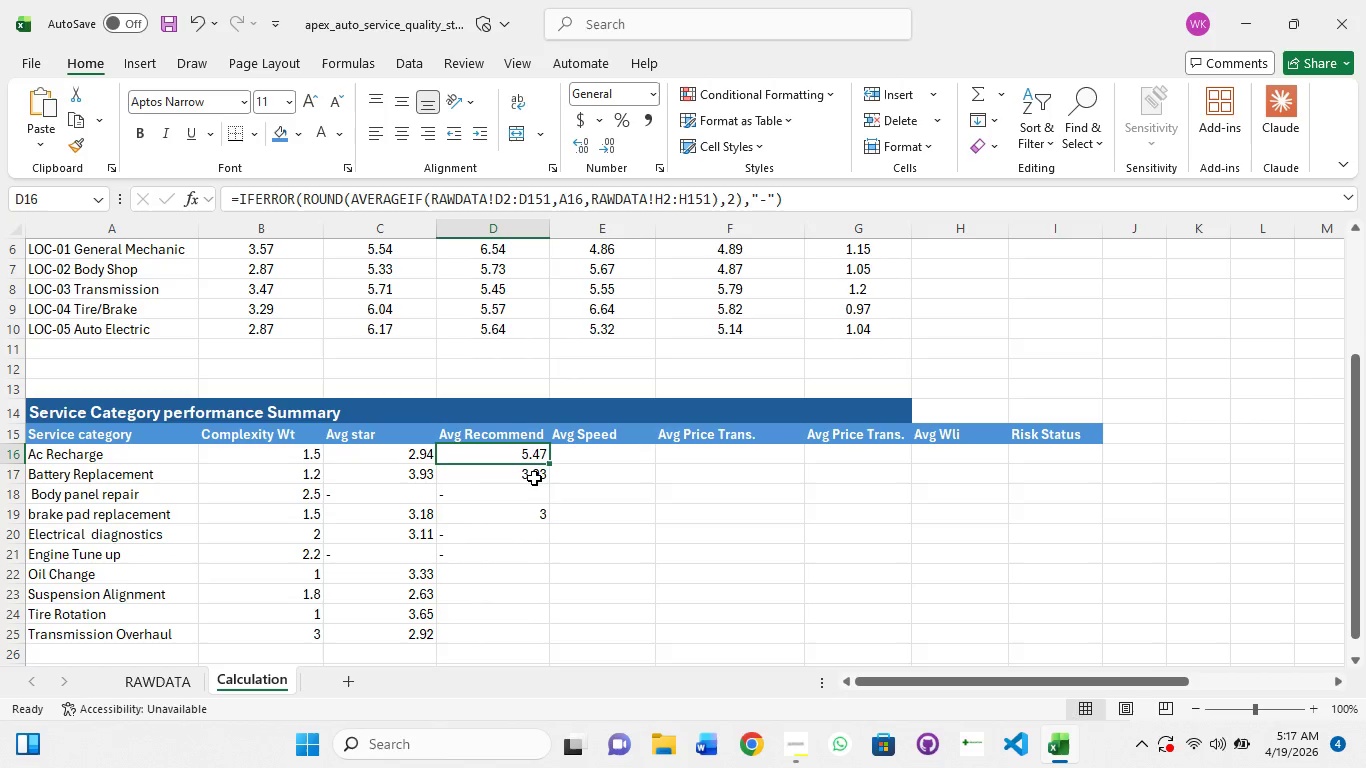 
left_click([534, 477])
 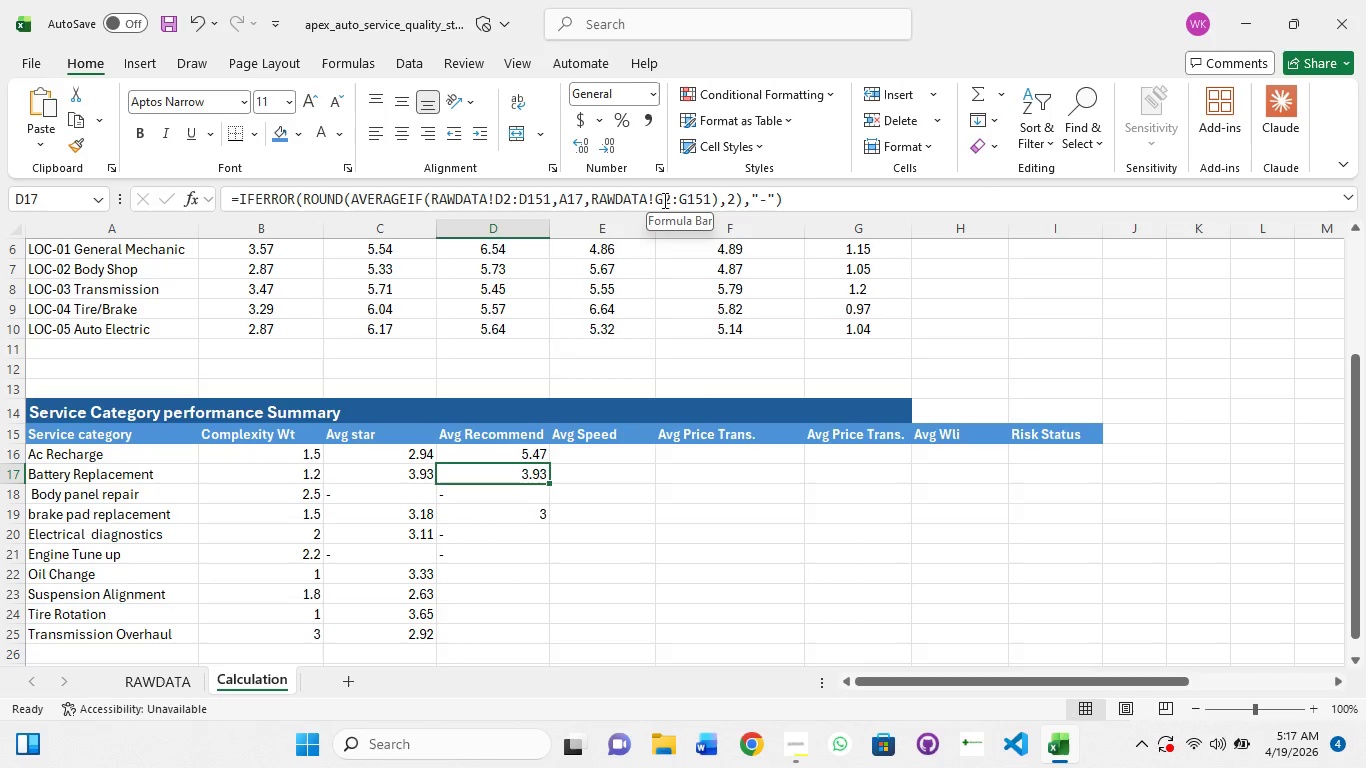 
left_click([666, 200])
 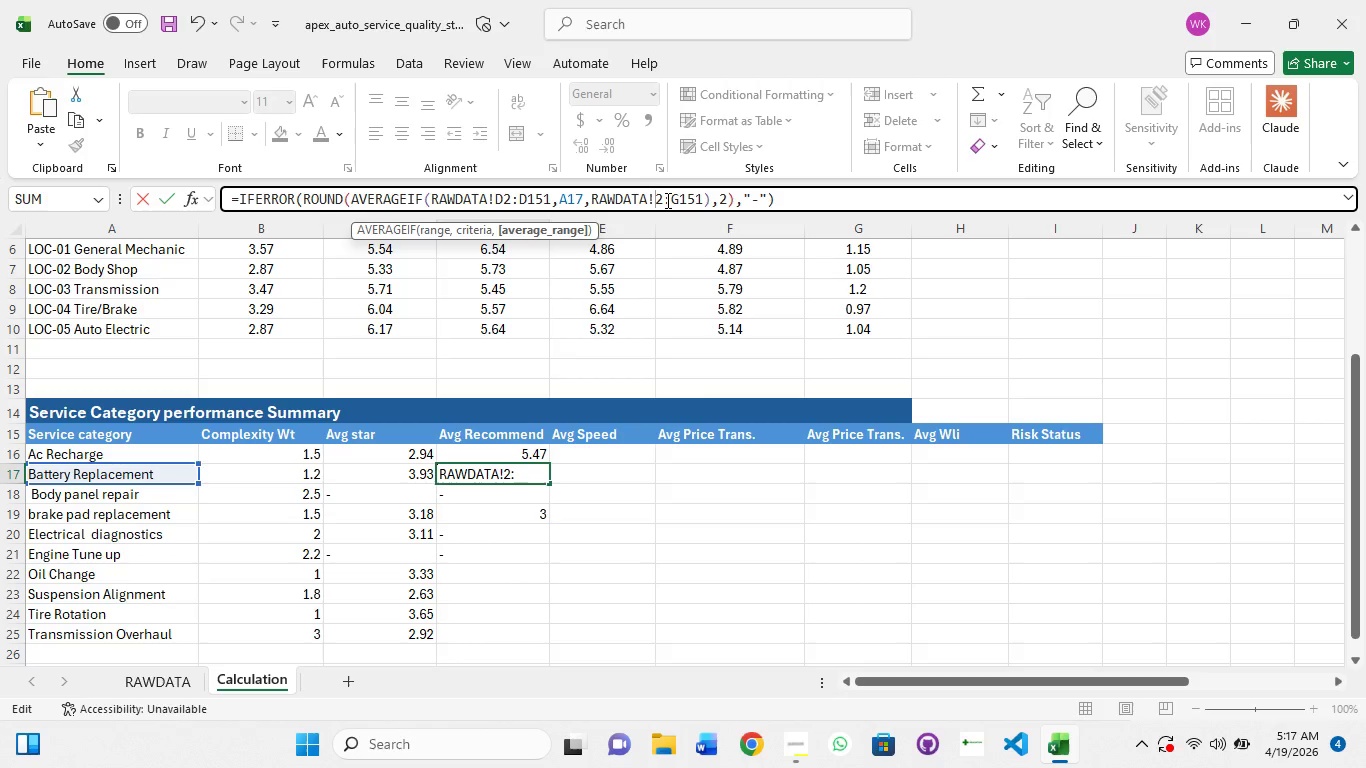 
key(Backspace)
 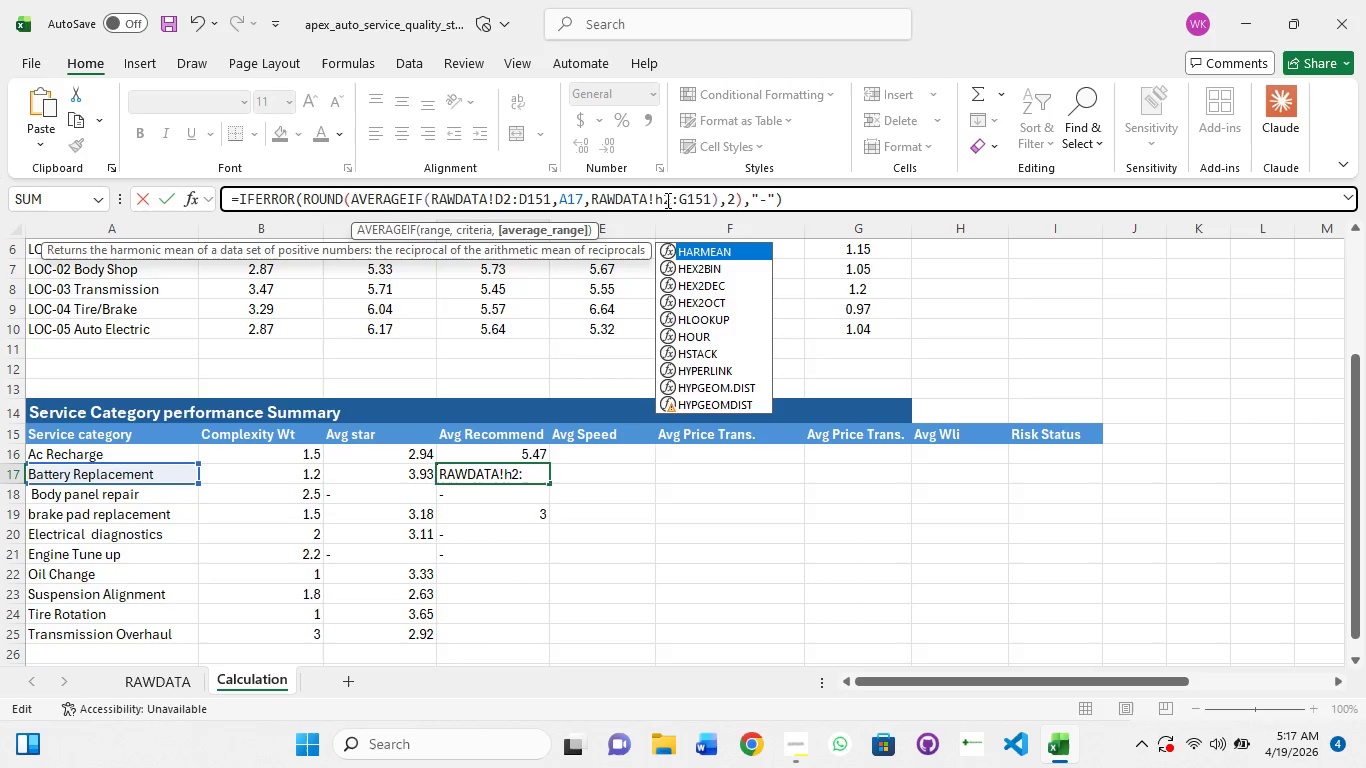 
key(H)
 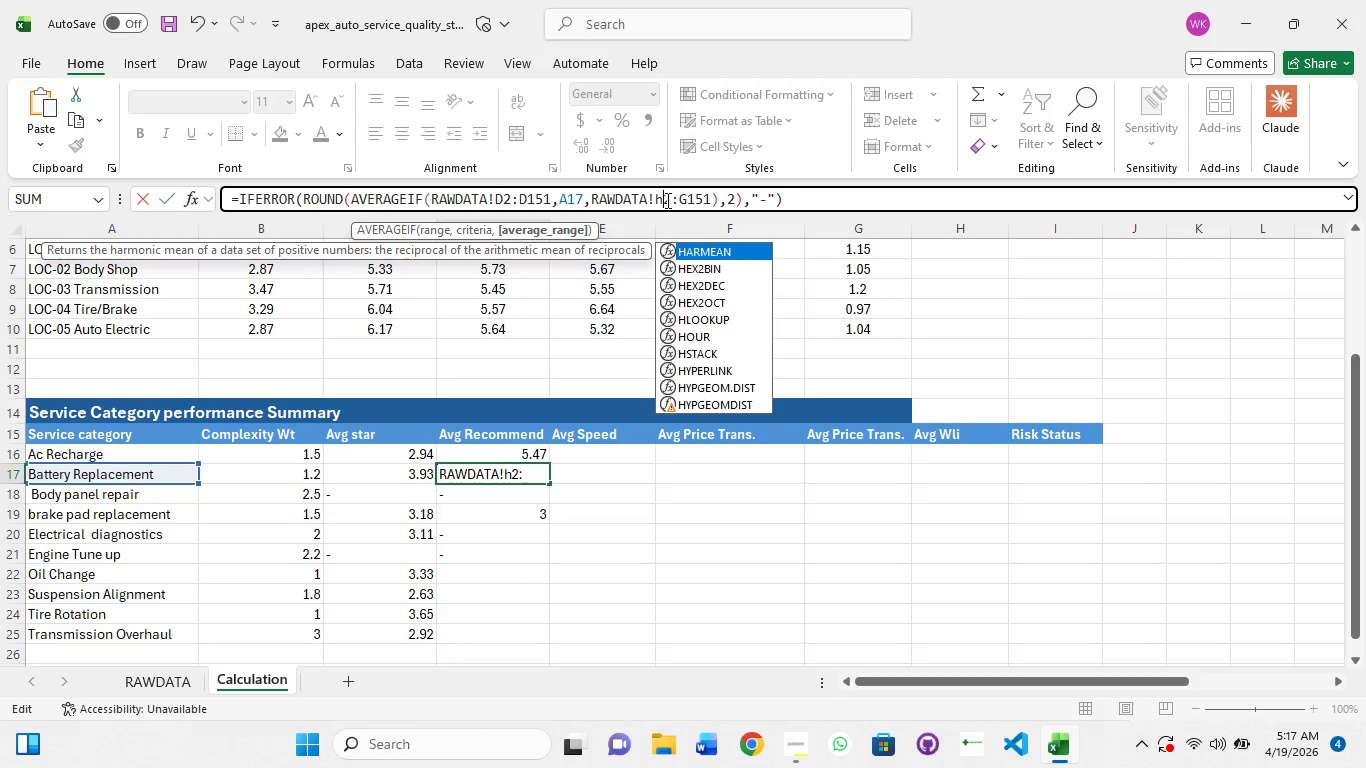 
key(ArrowRight)
 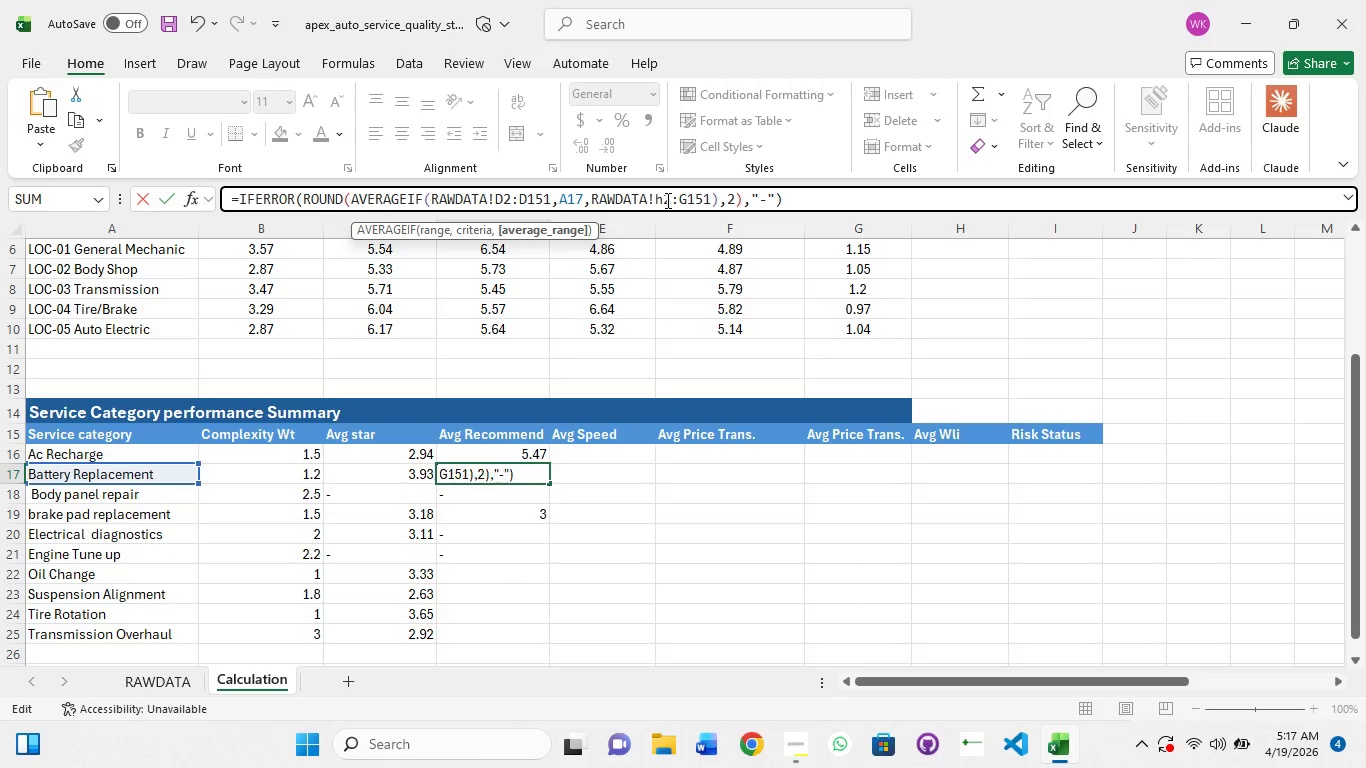 
key(ArrowRight)
 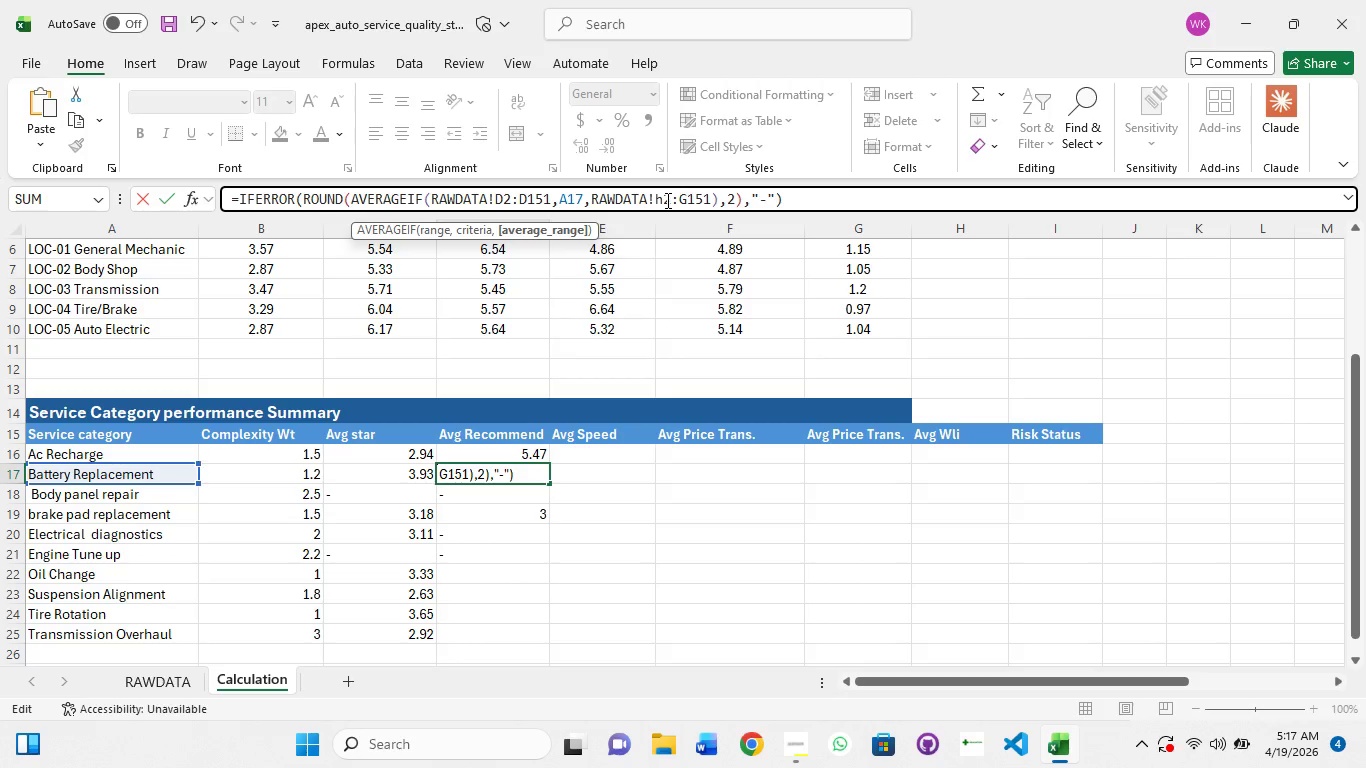 
key(ArrowRight)
 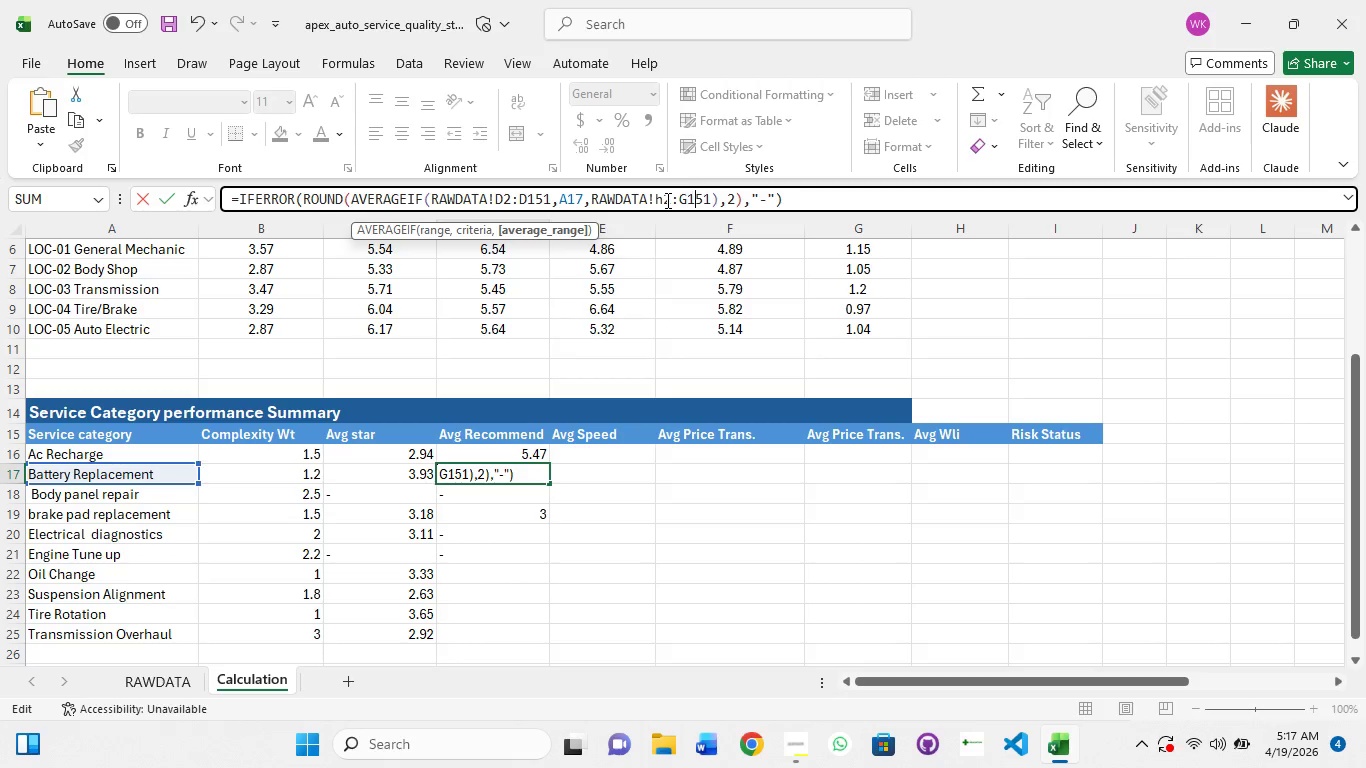 
key(ArrowRight)
 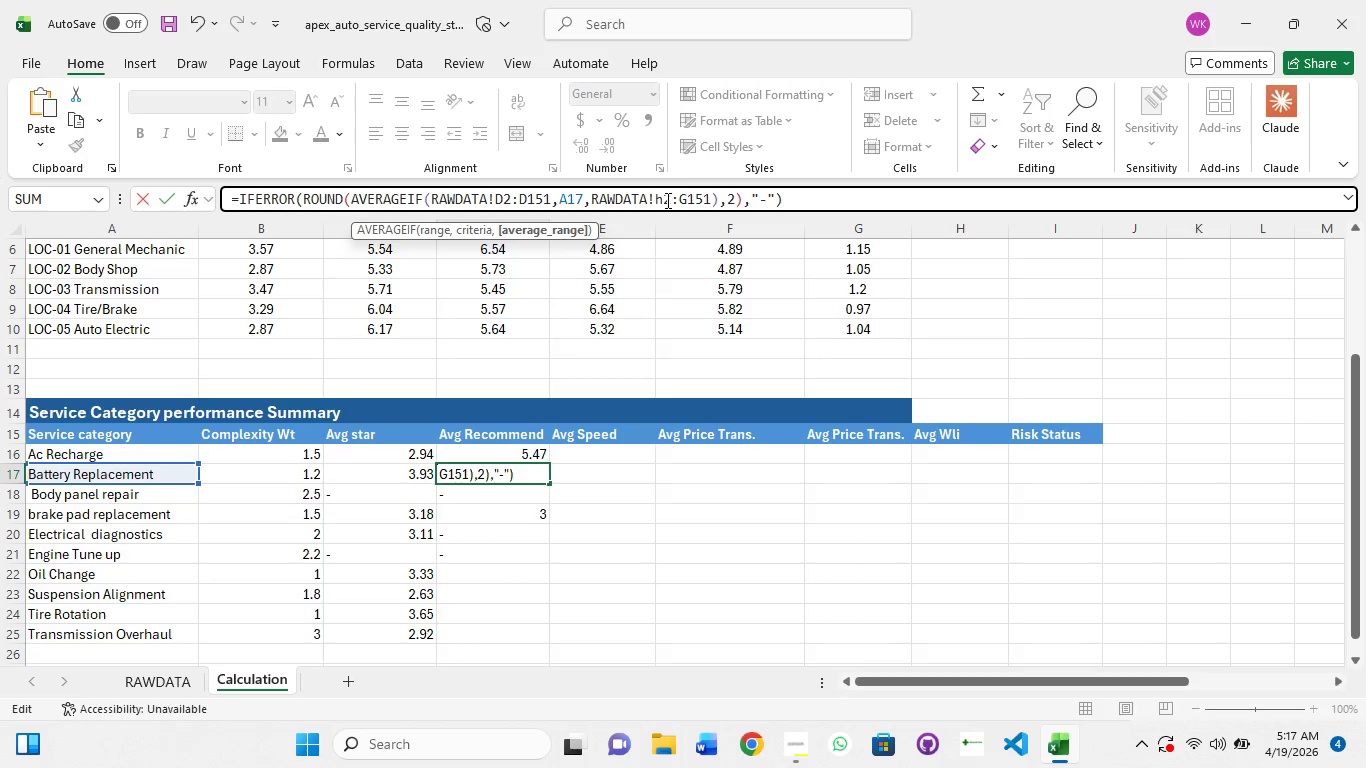 
key(ArrowLeft)
 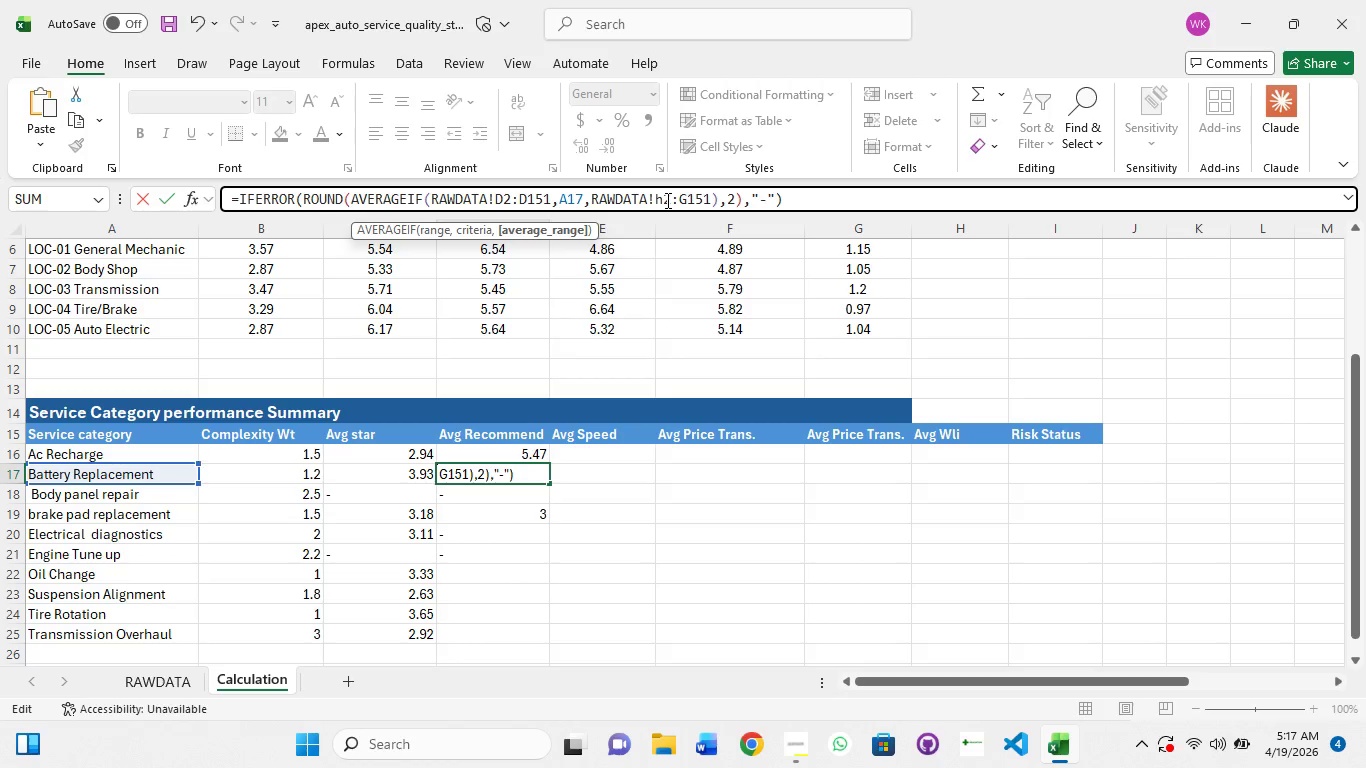 
key(Backspace)
 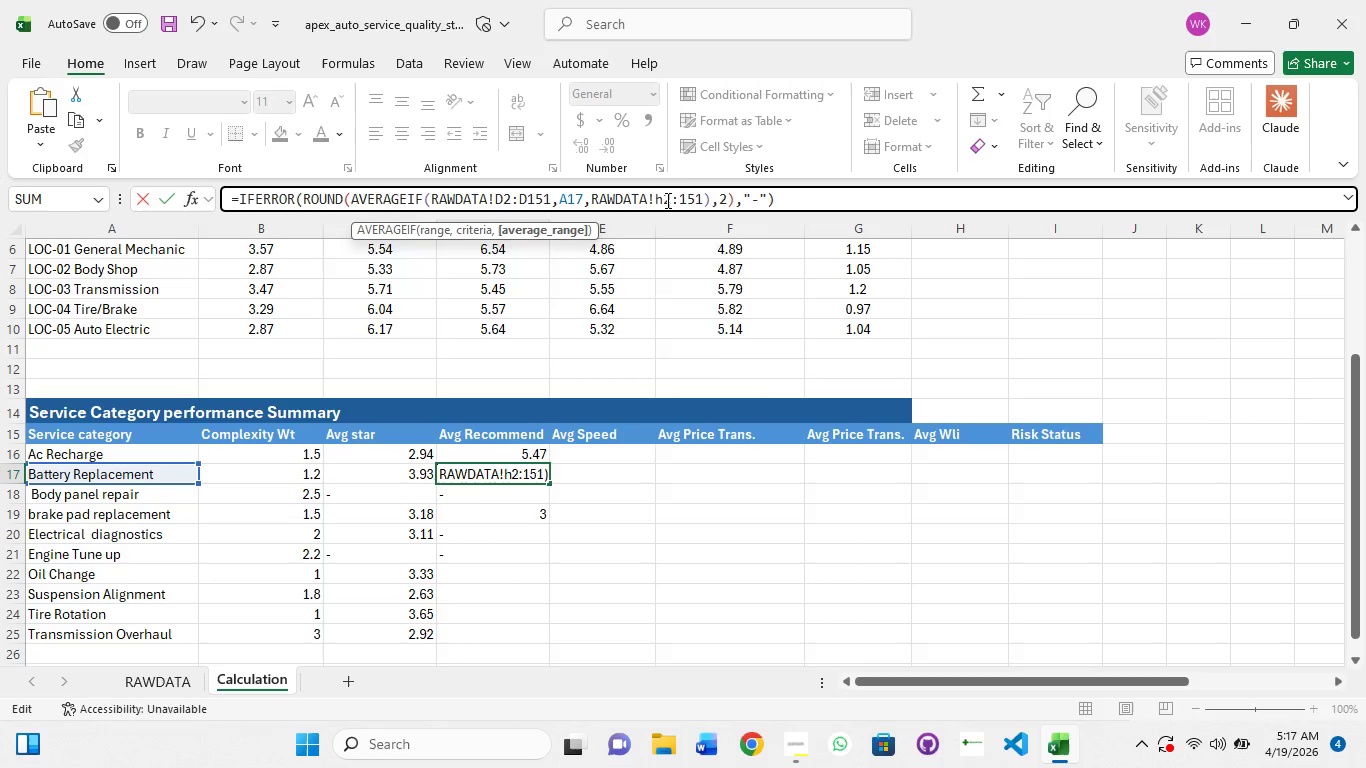 
key(H)
 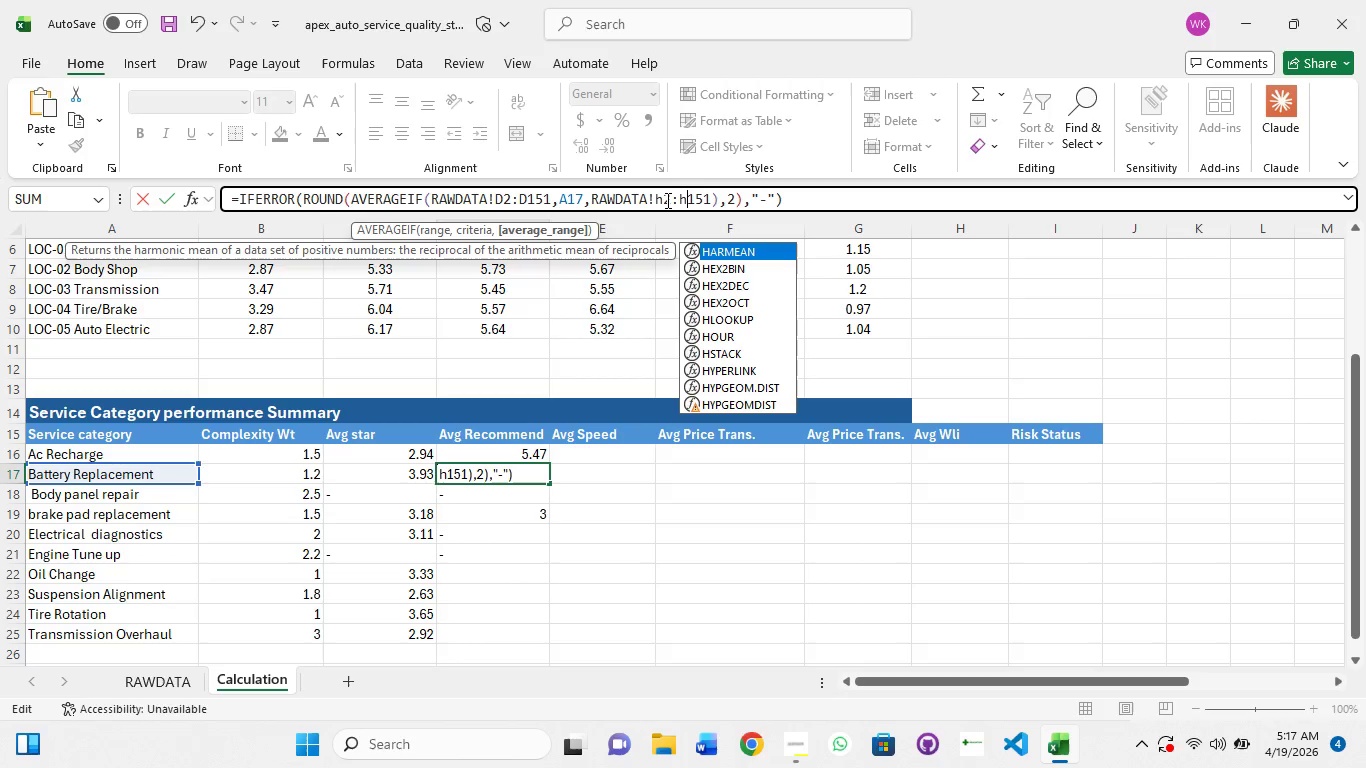 
key(Enter)
 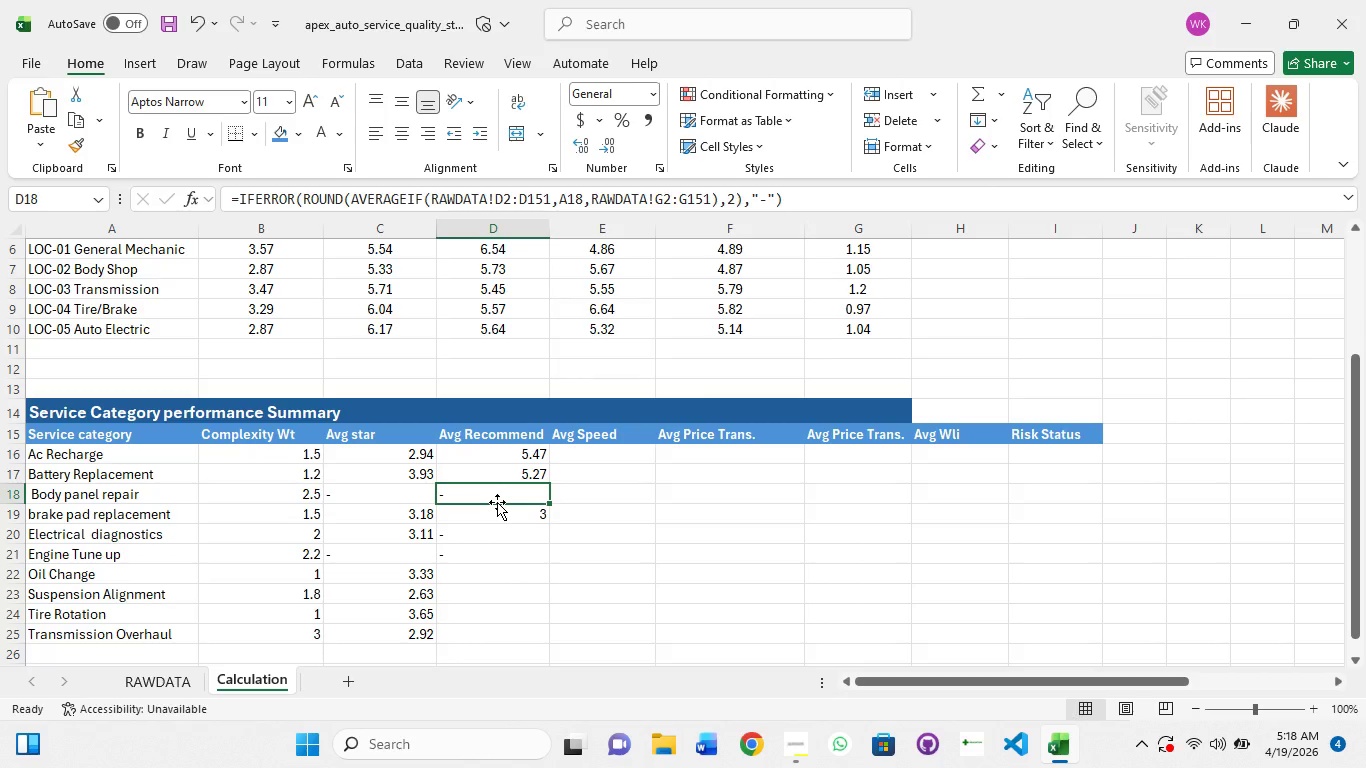 
wait(6.86)
 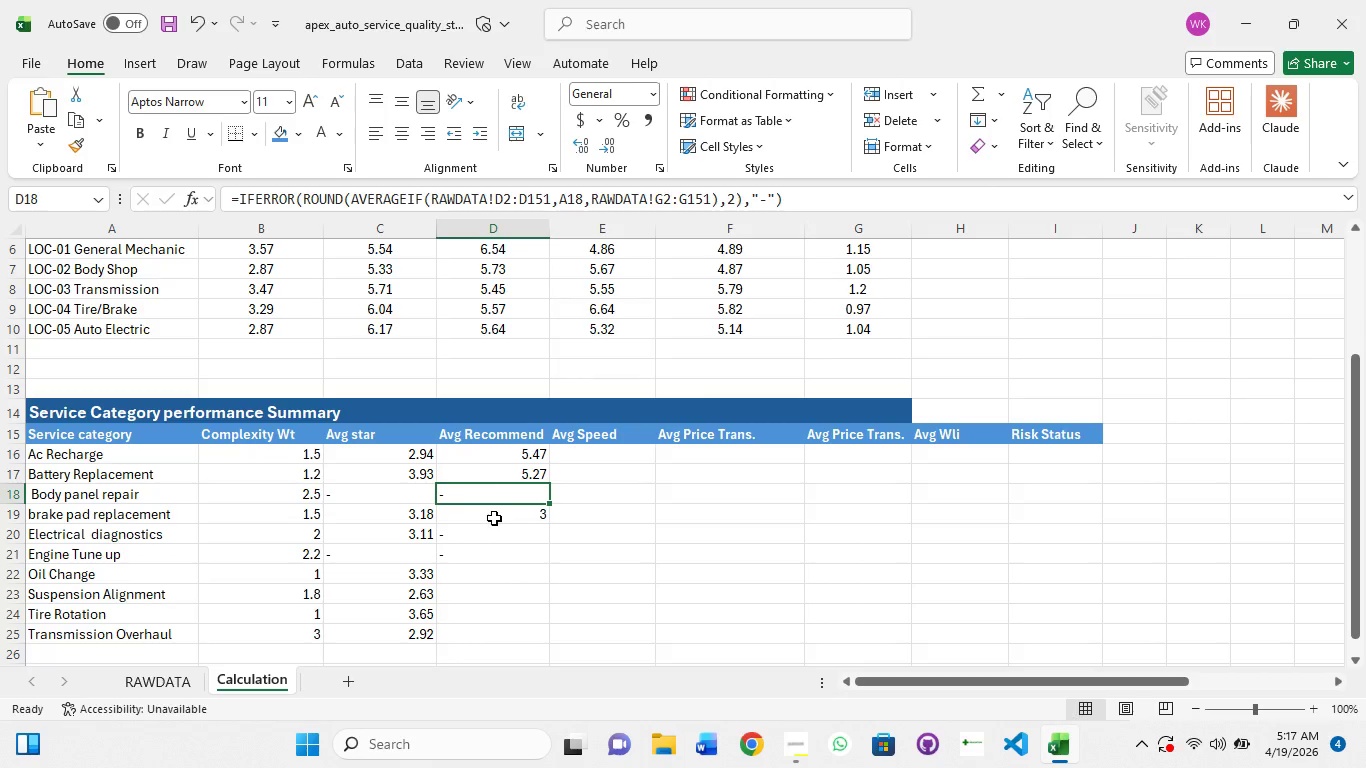 
left_click([506, 468])
 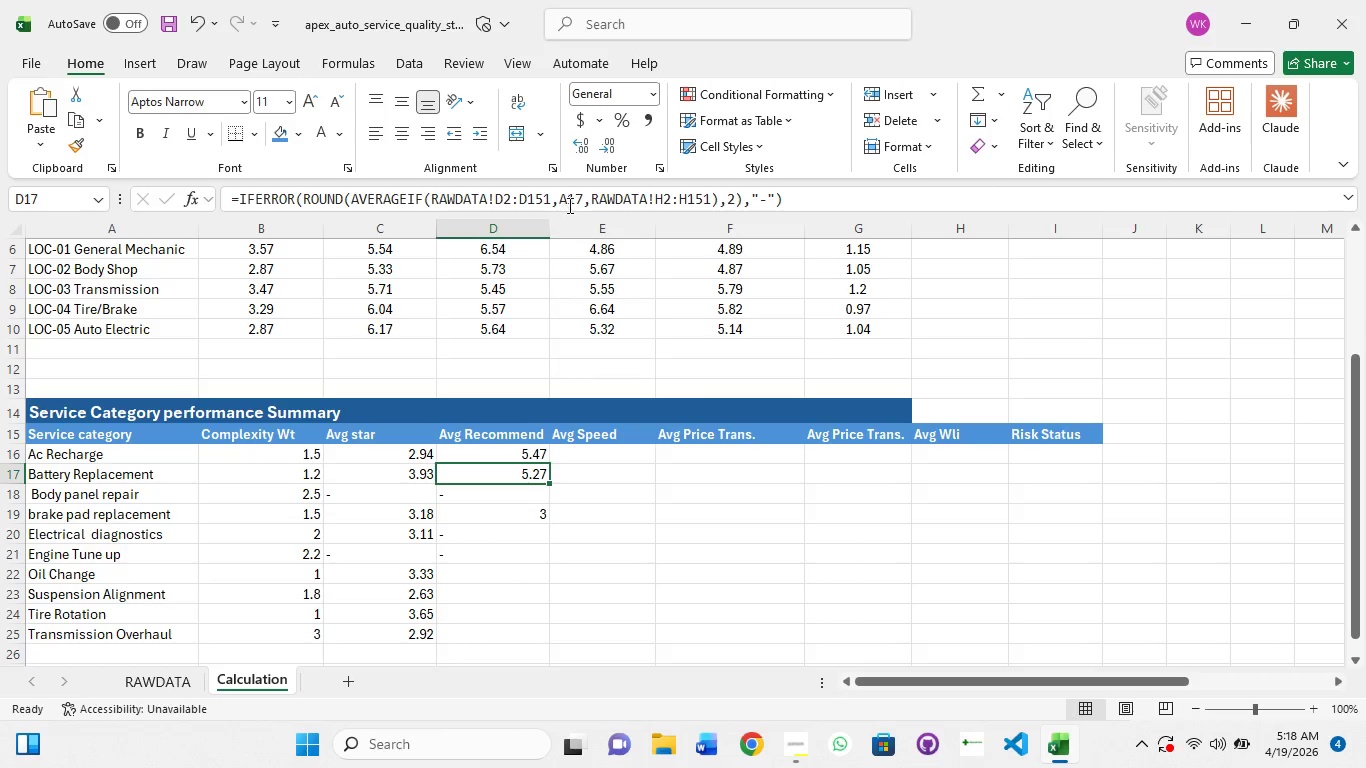 
left_click([569, 203])
 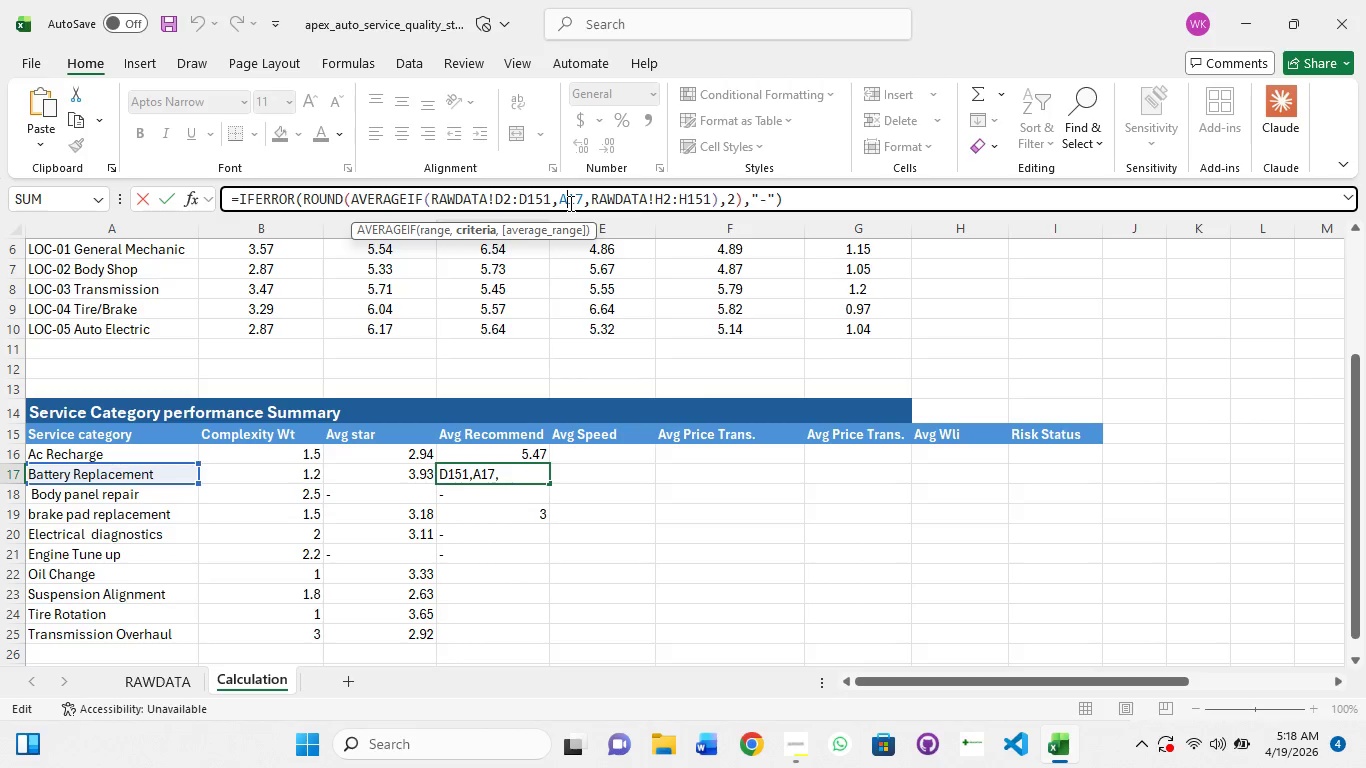 
key(Control+A)
 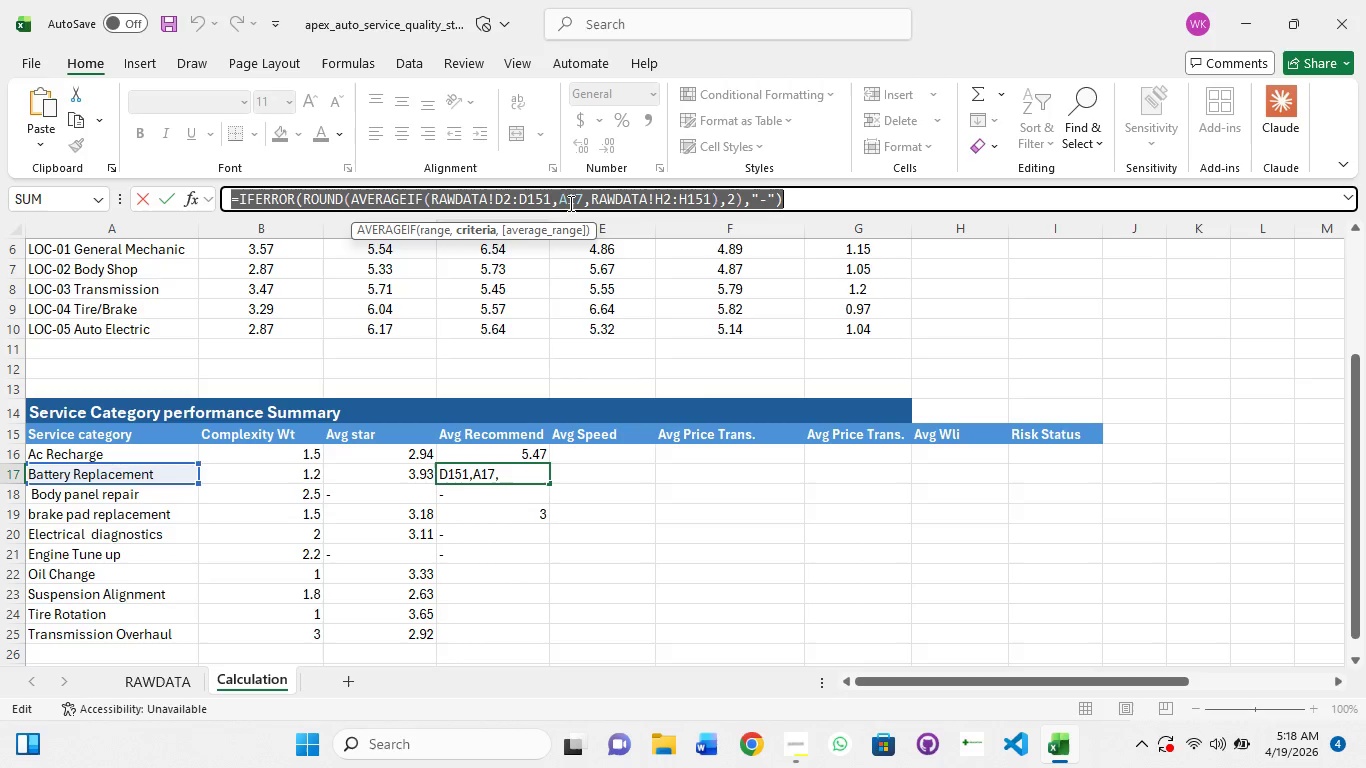 
key(Control+C)
 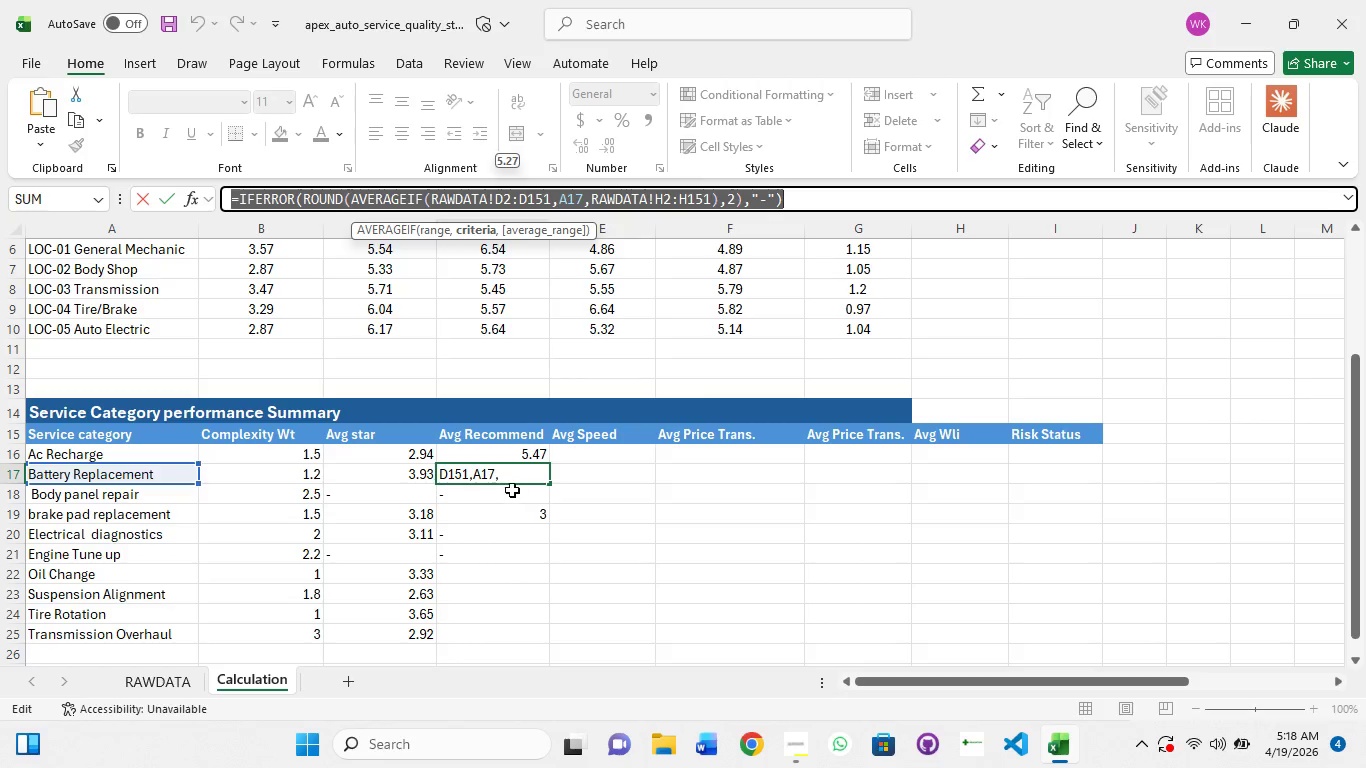 
left_click([512, 490])
 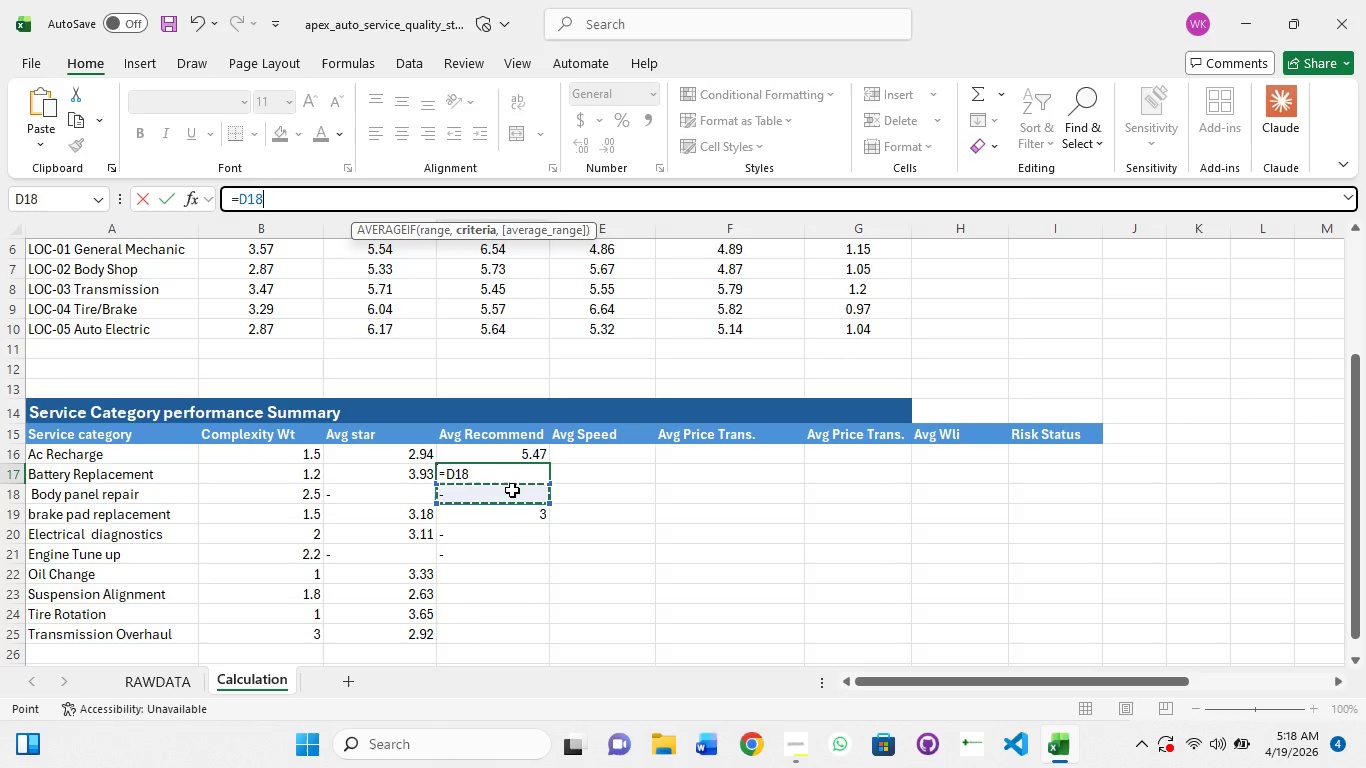 
key(Escape)
 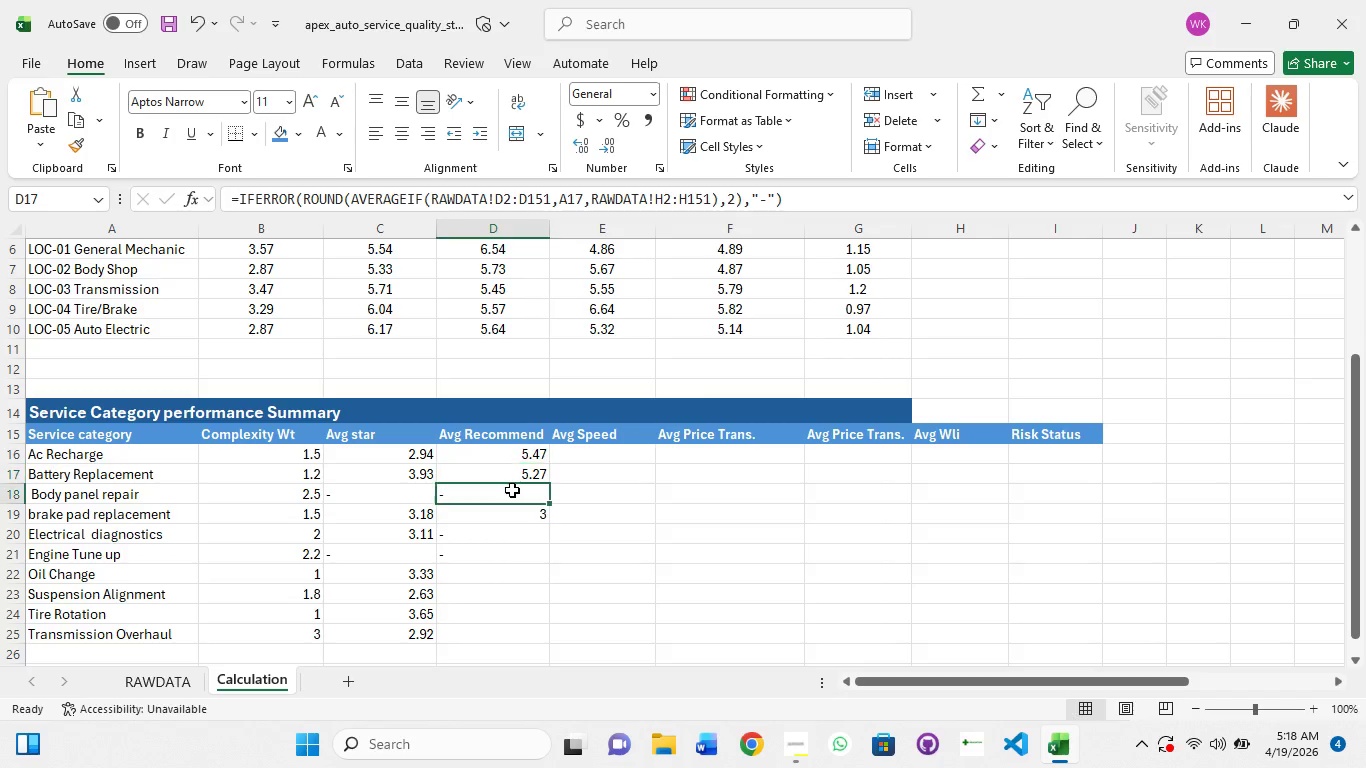 
left_click([512, 490])
 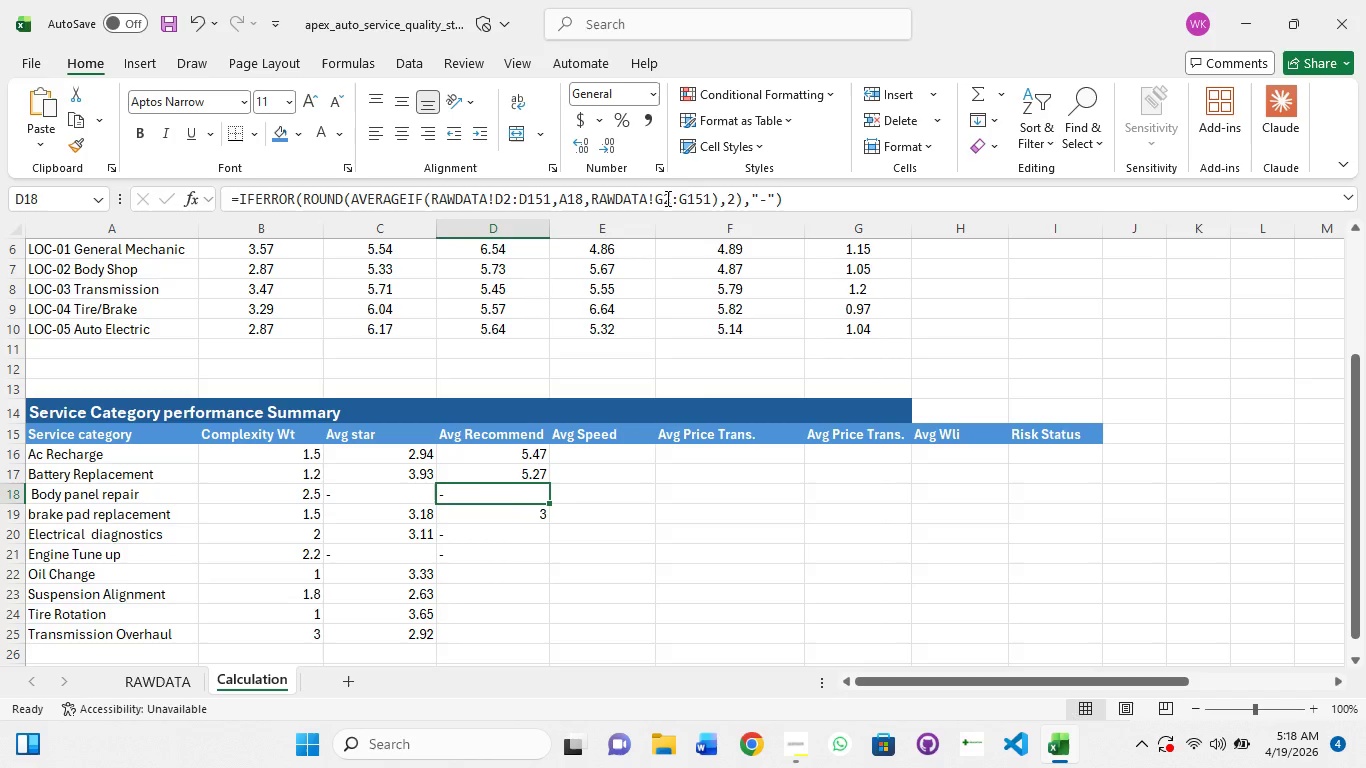 
left_click([666, 198])
 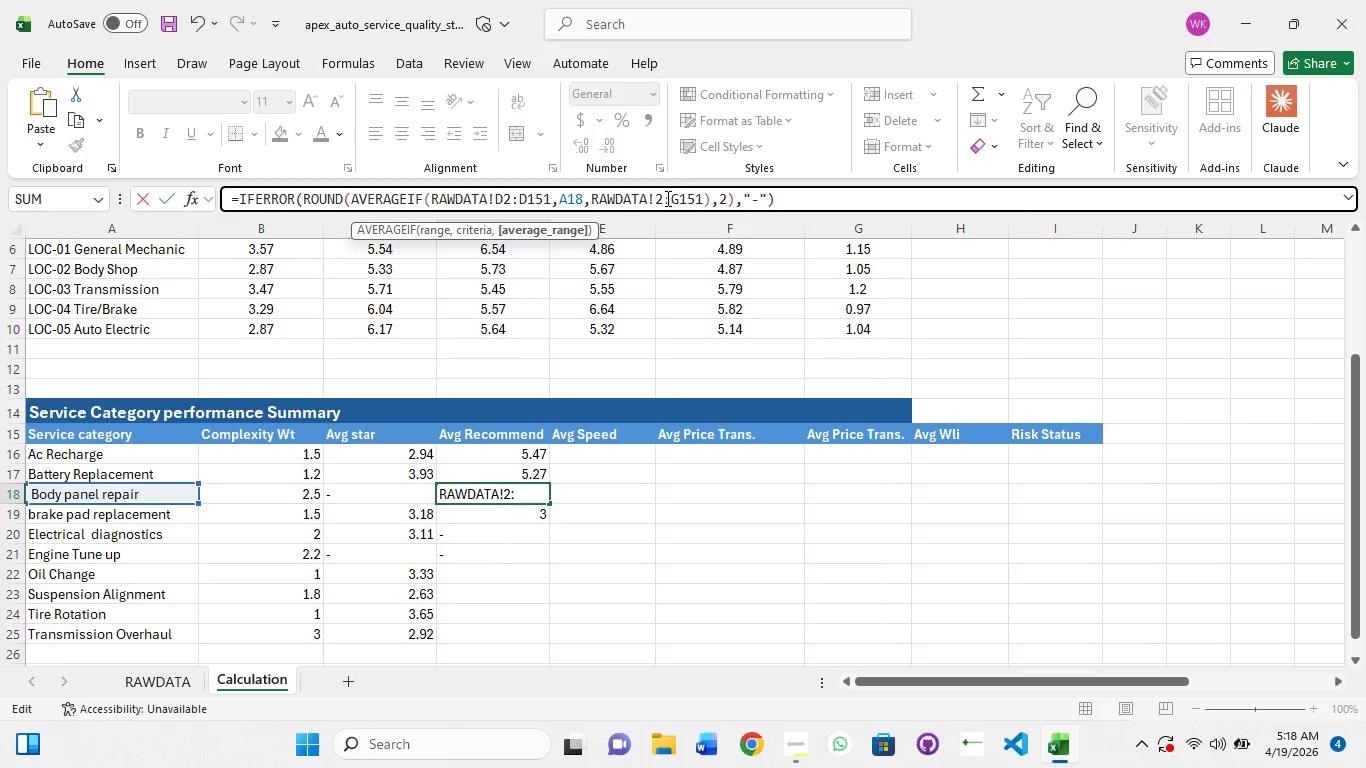 
key(Backspace)
 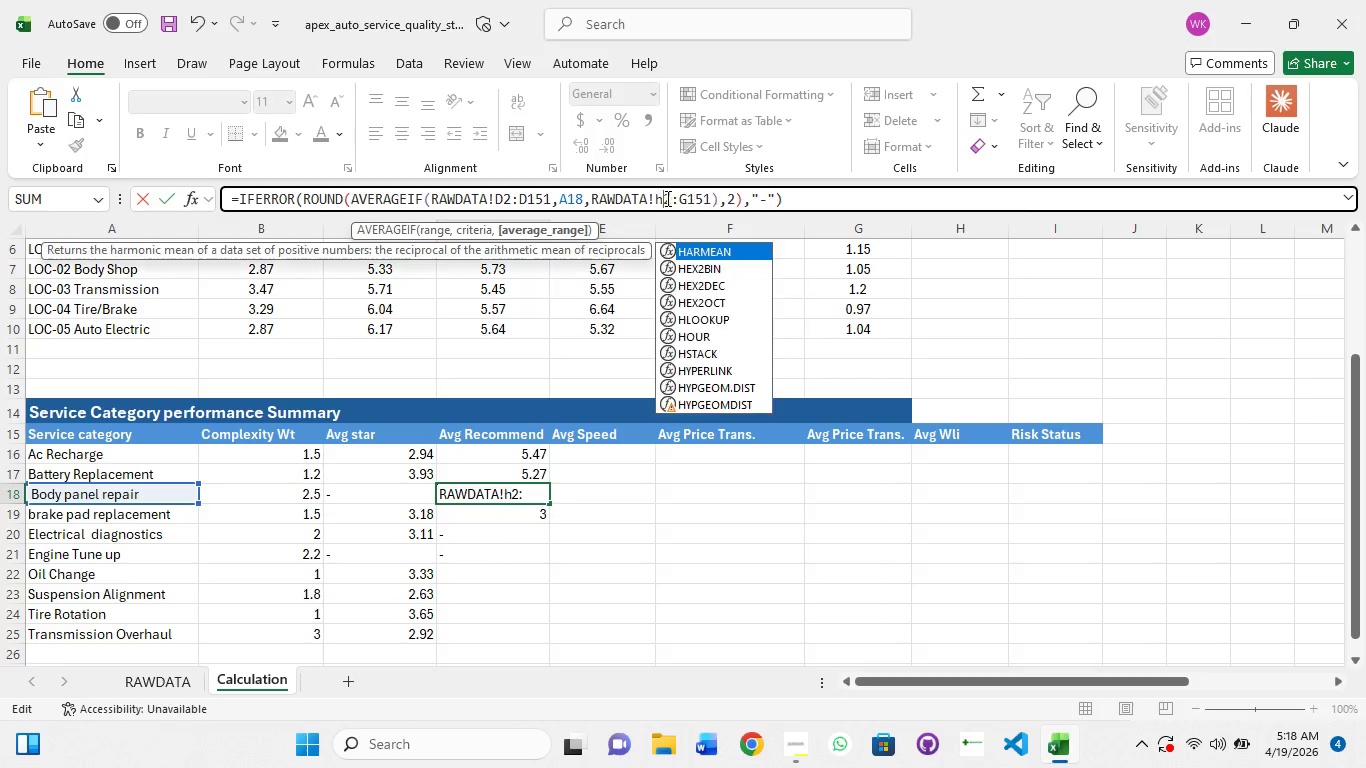 
key(H)
 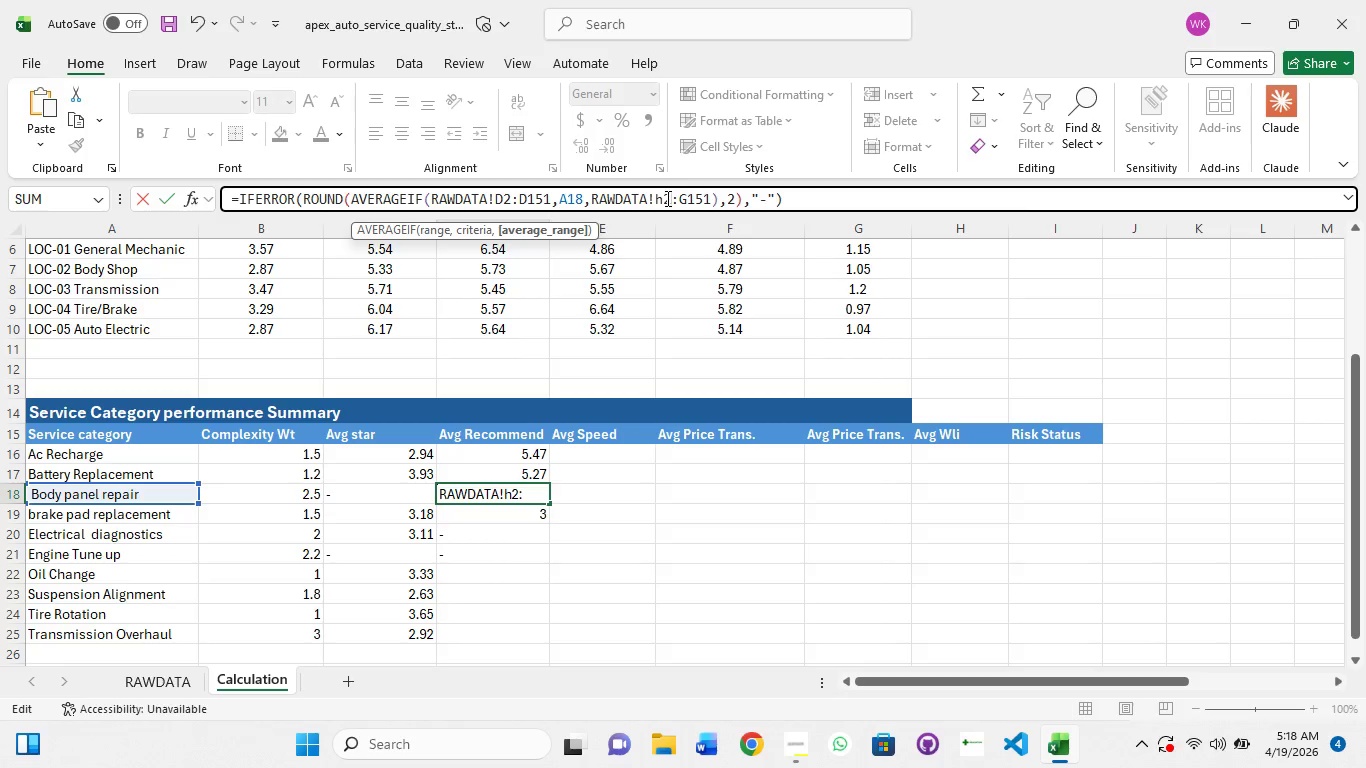 
key(ArrowRight)
 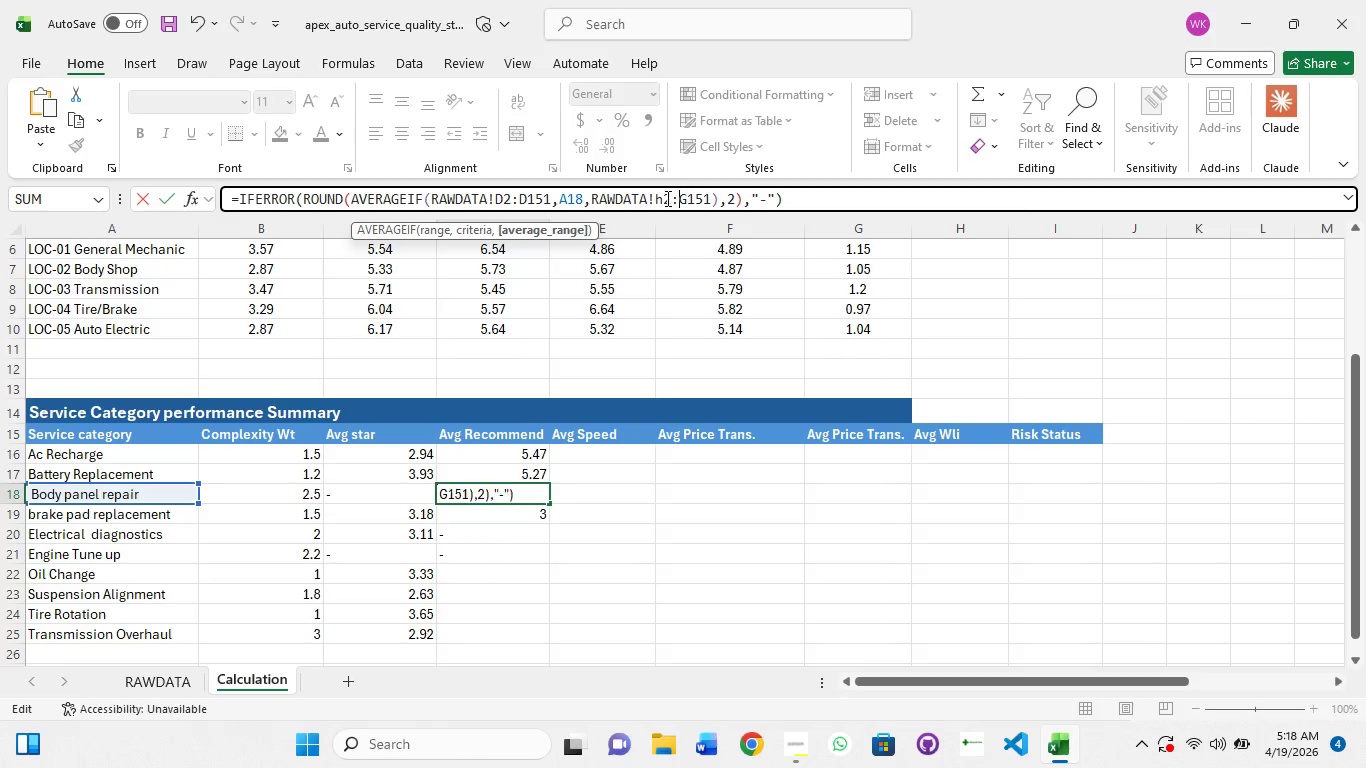 
key(ArrowRight)
 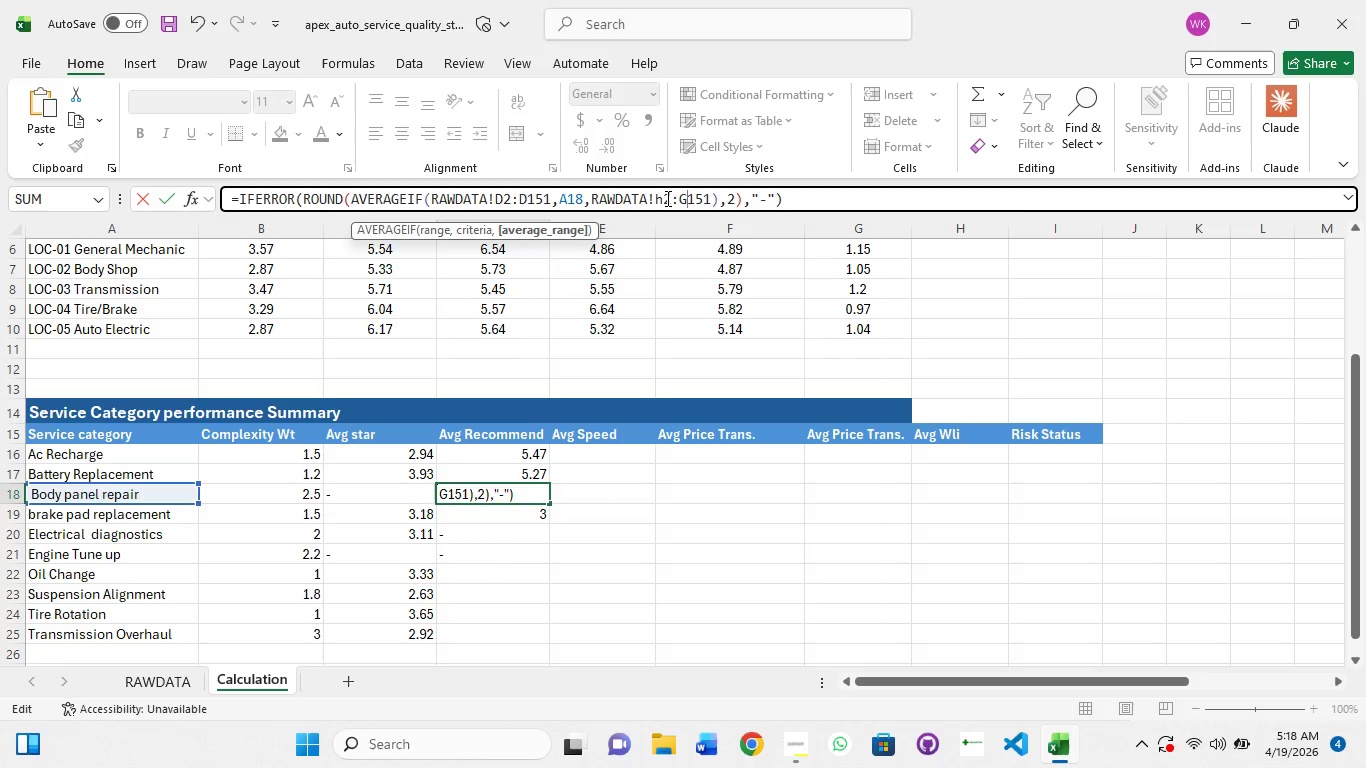 
key(ArrowRight)
 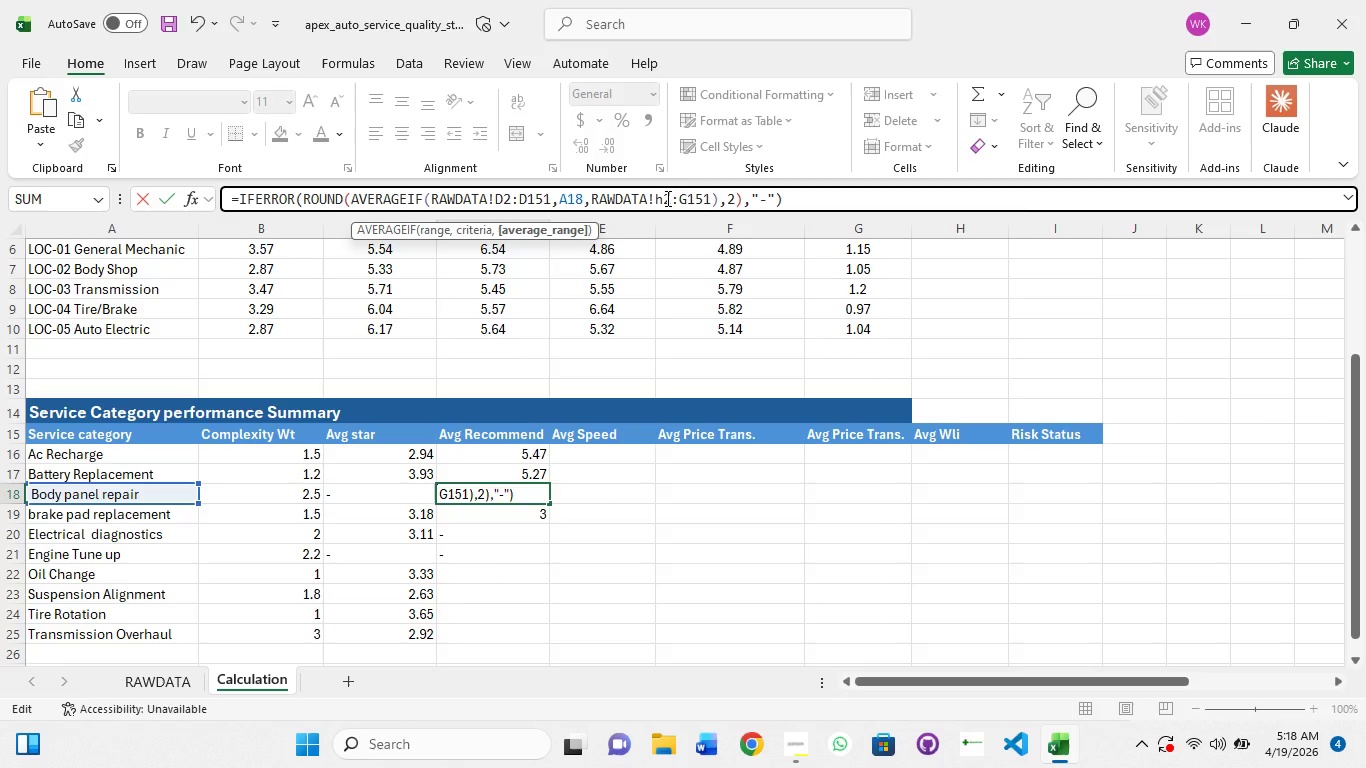 
key(ArrowRight)
 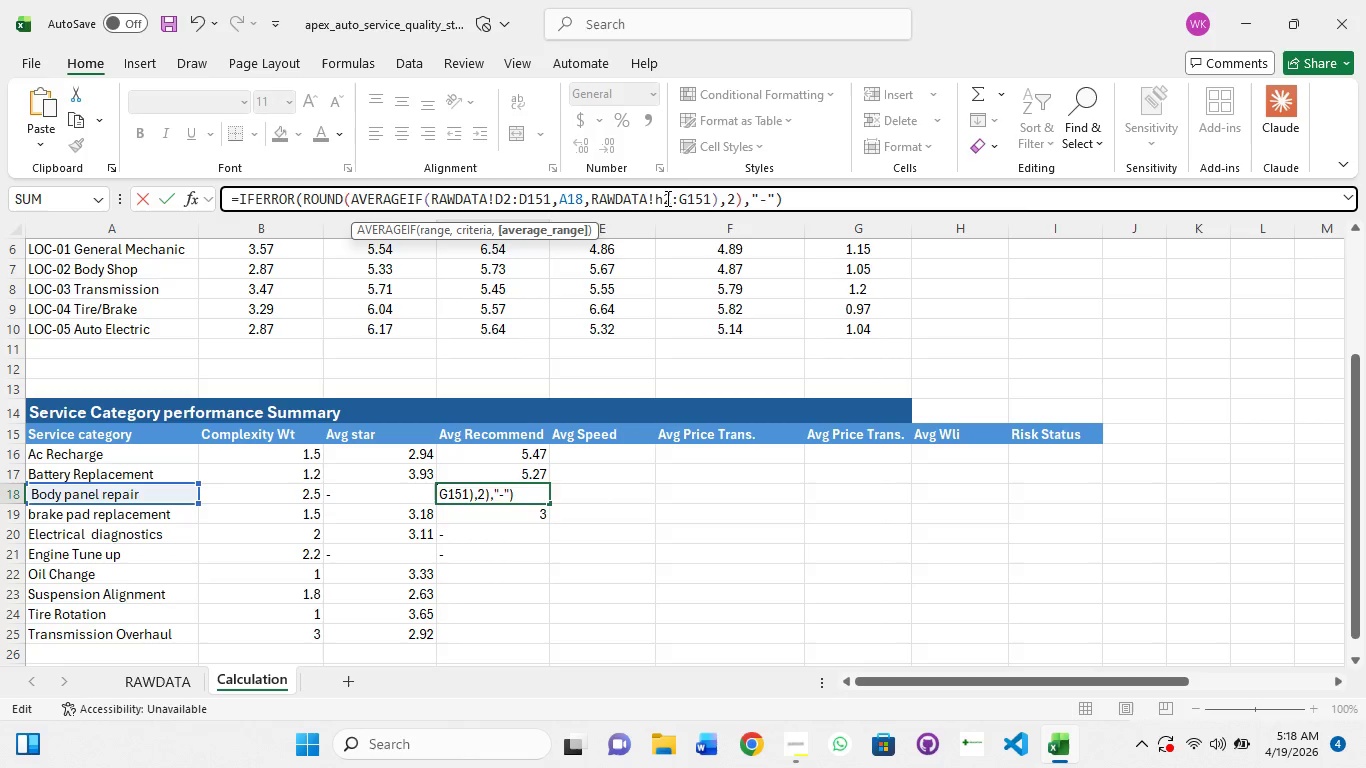 
key(ArrowLeft)
 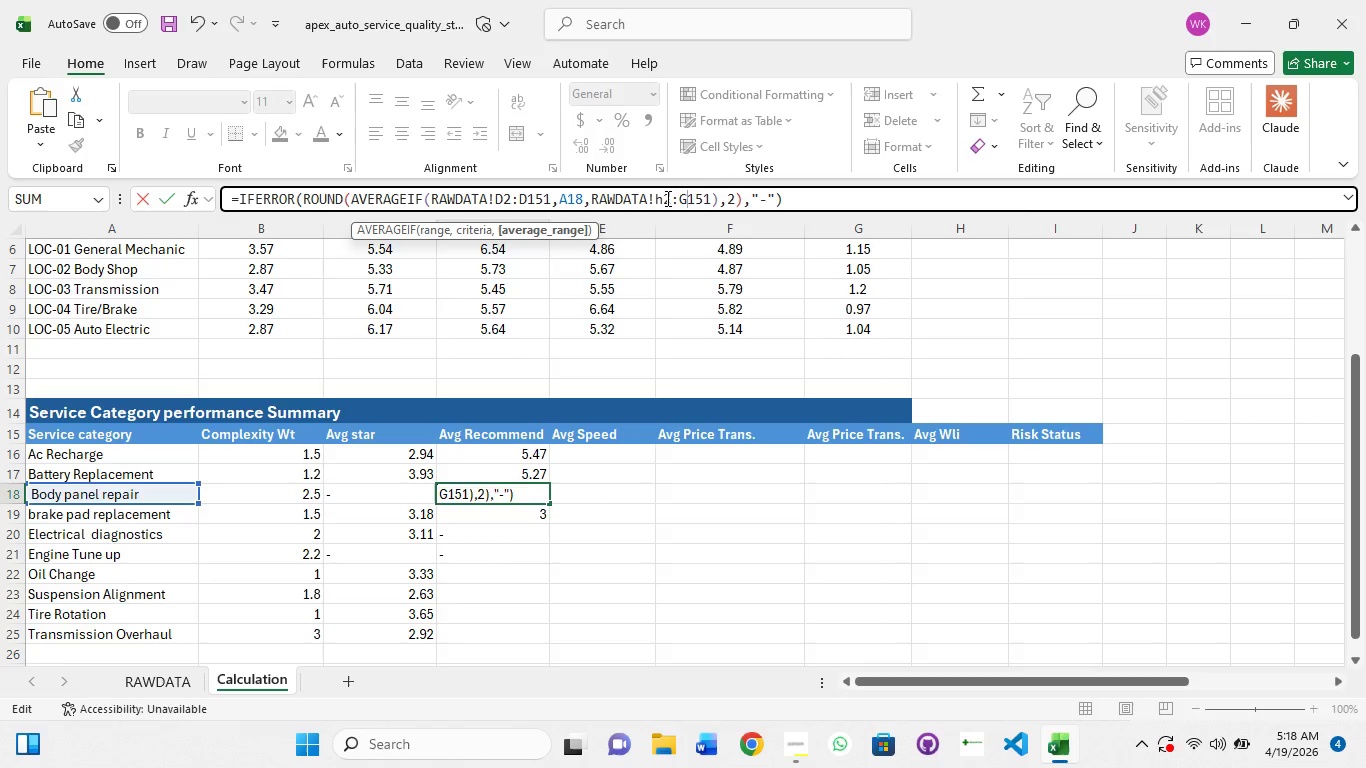 
key(Backspace)
 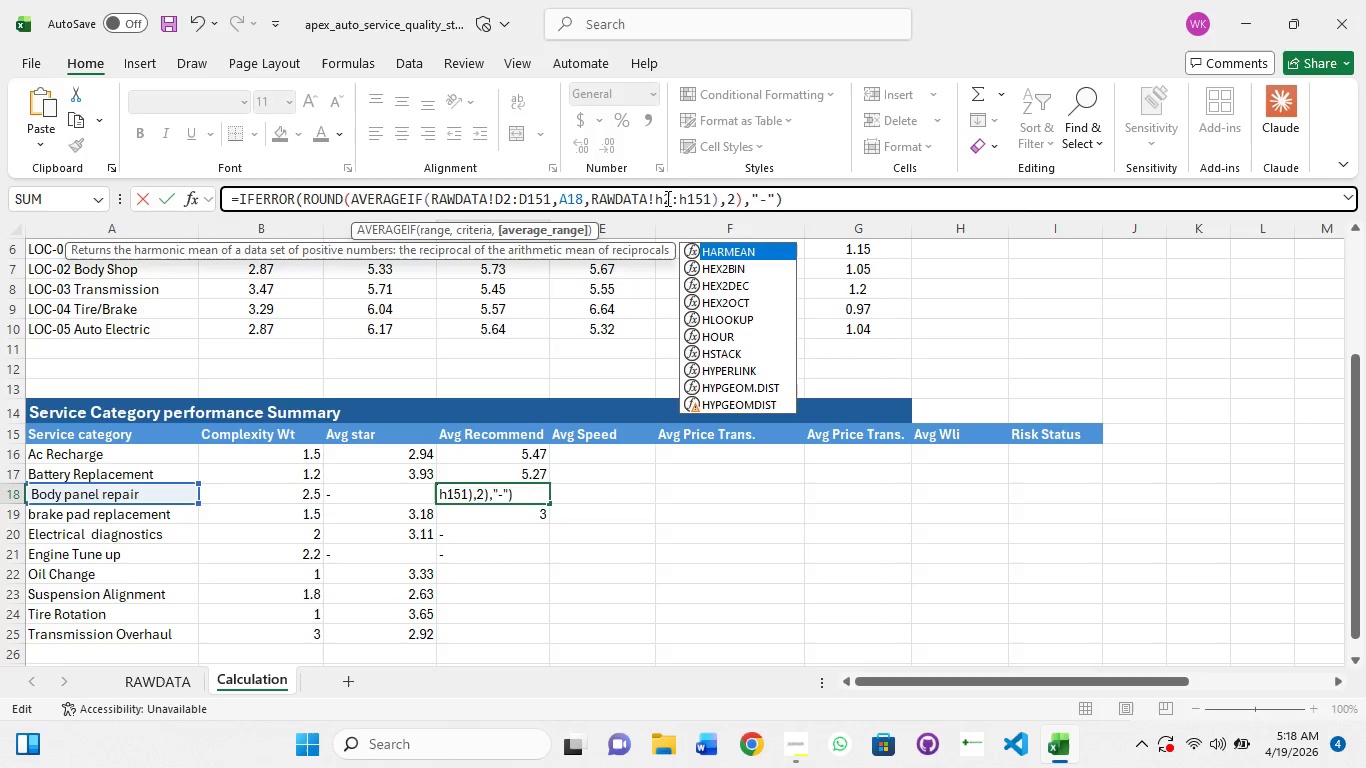 
key(H)
 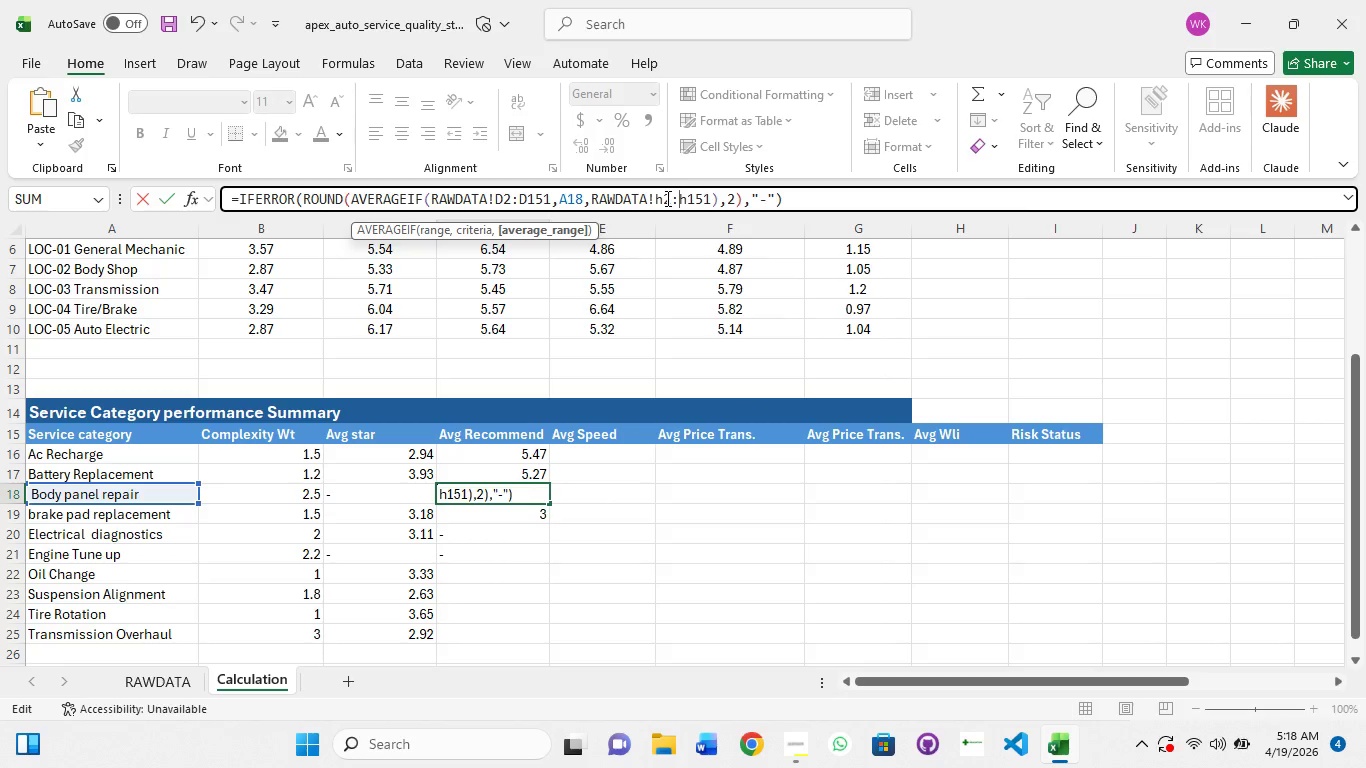 
key(ArrowLeft)
 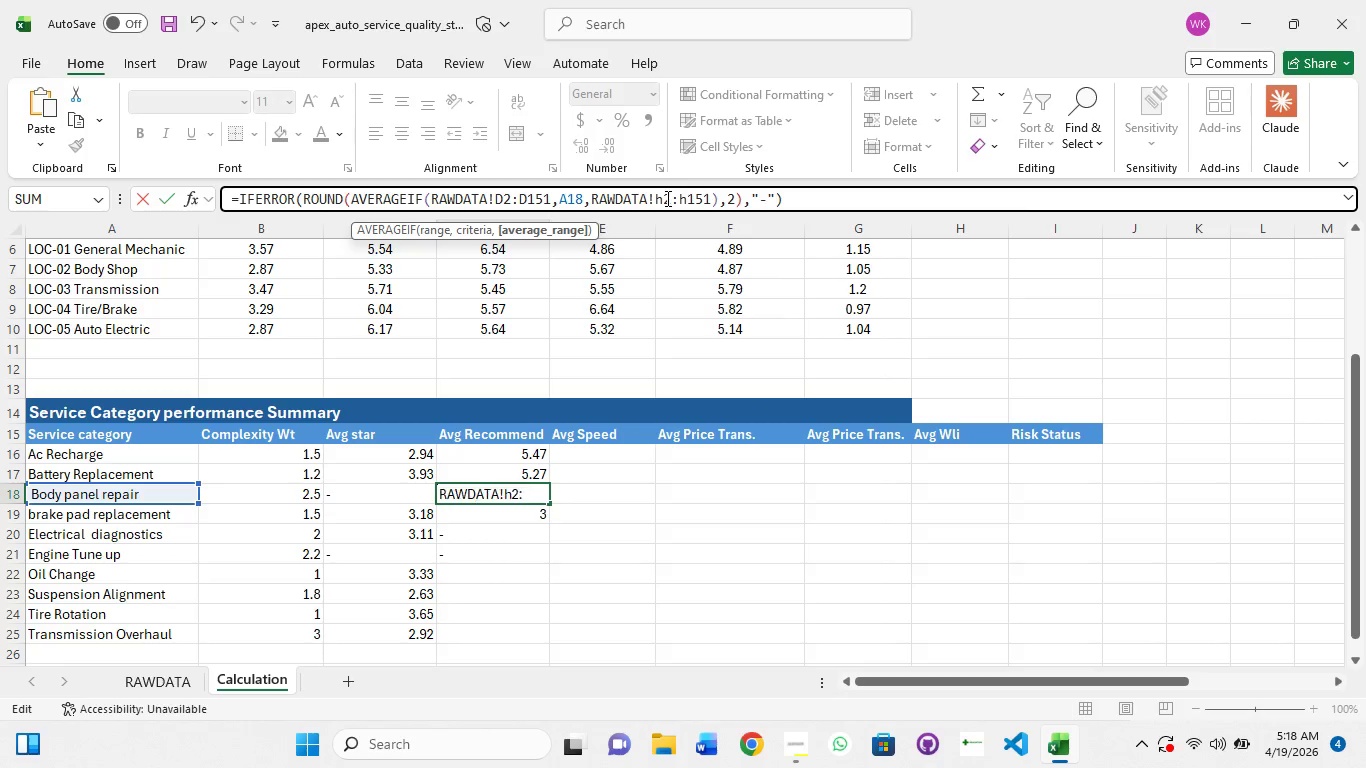 
key(ArrowLeft)
 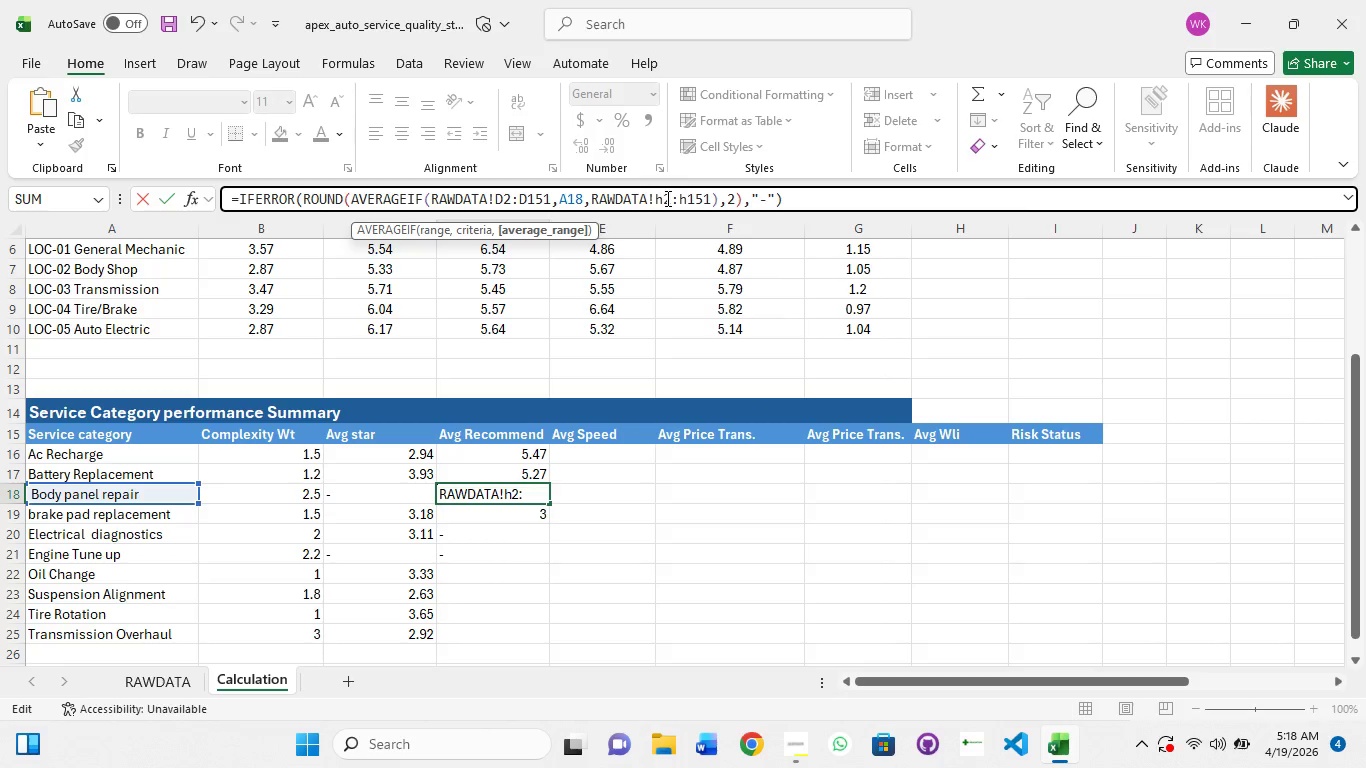 
key(ArrowLeft)
 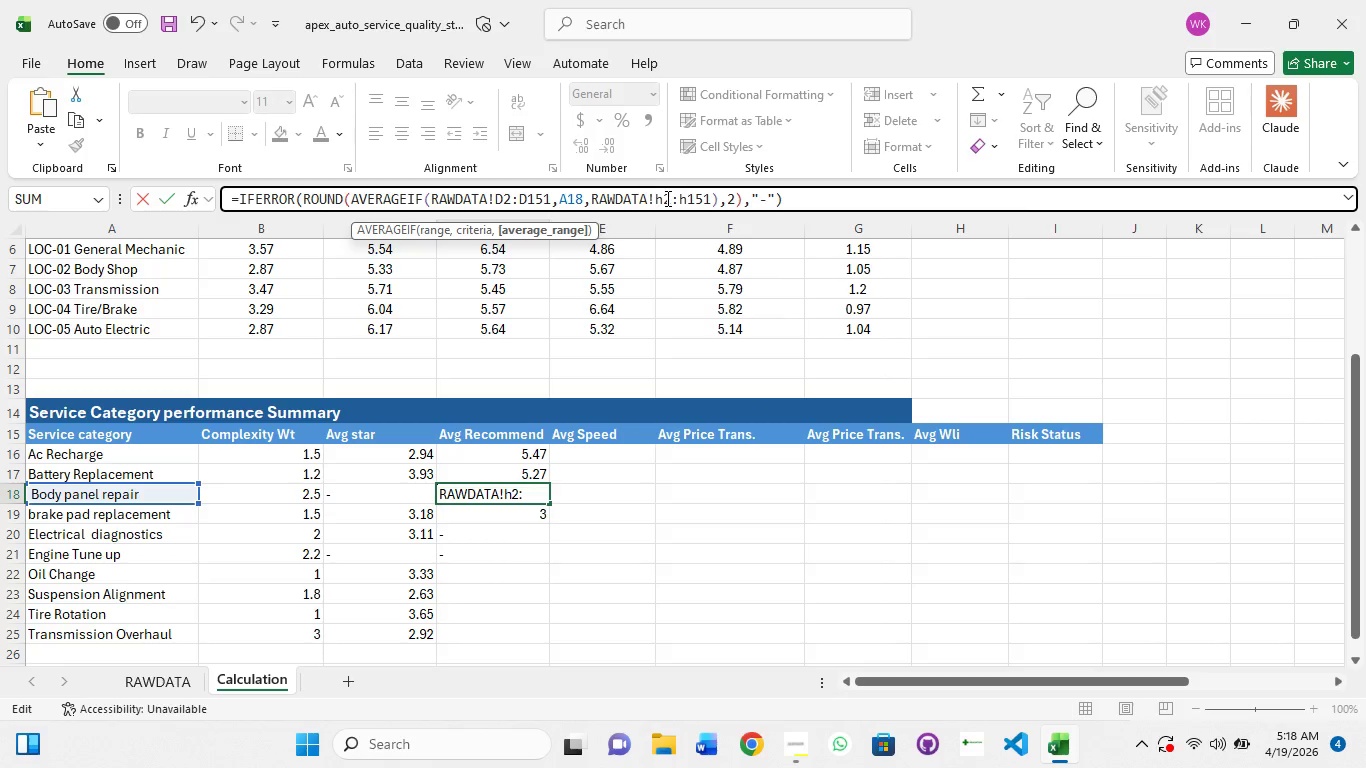 
key(ArrowLeft)
 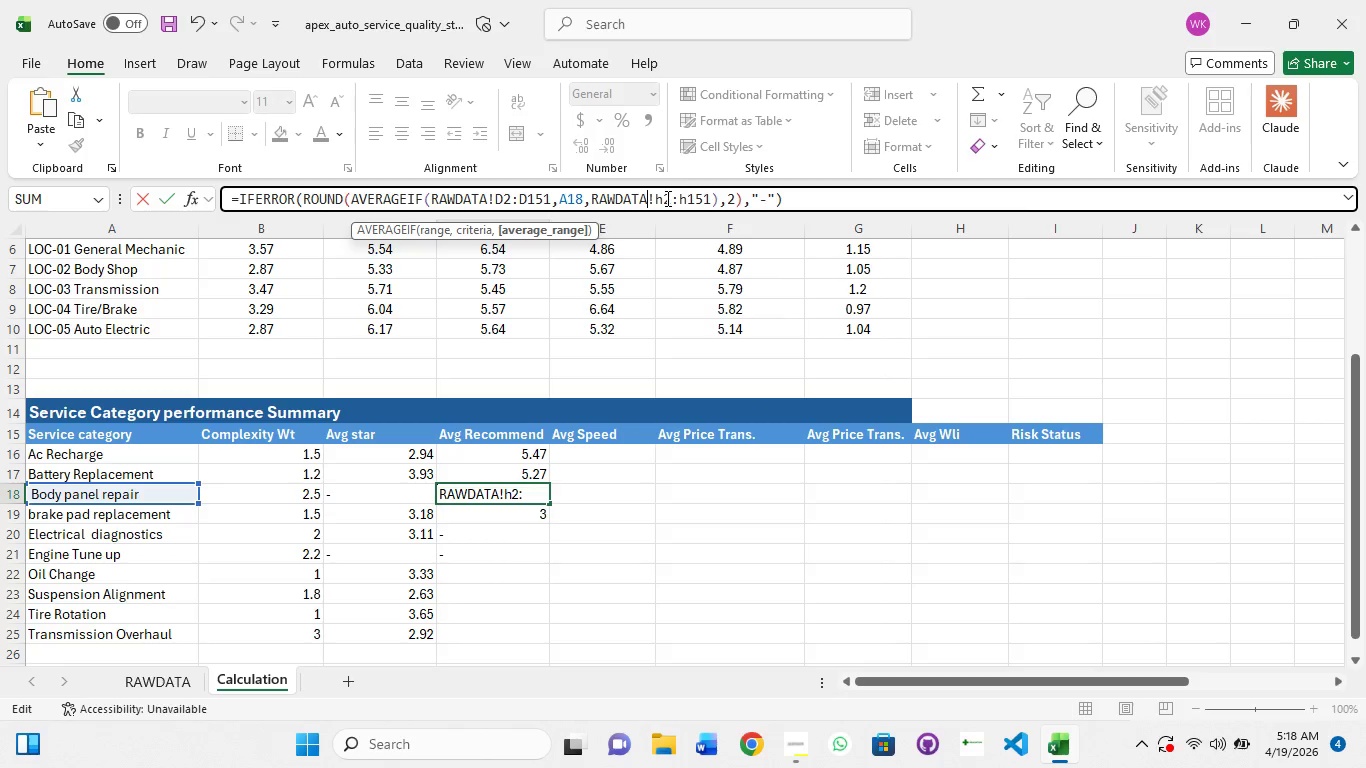 
key(ArrowLeft)
 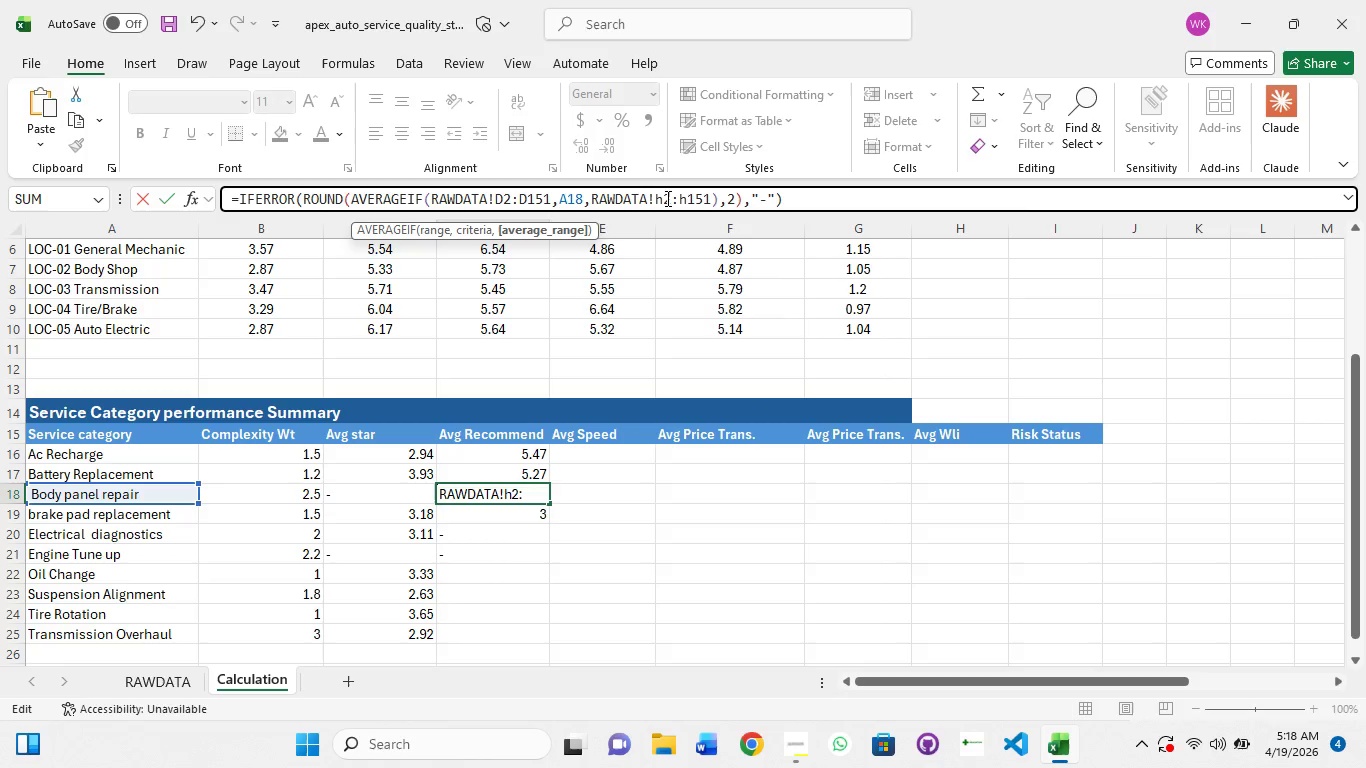 
key(ArrowLeft)
 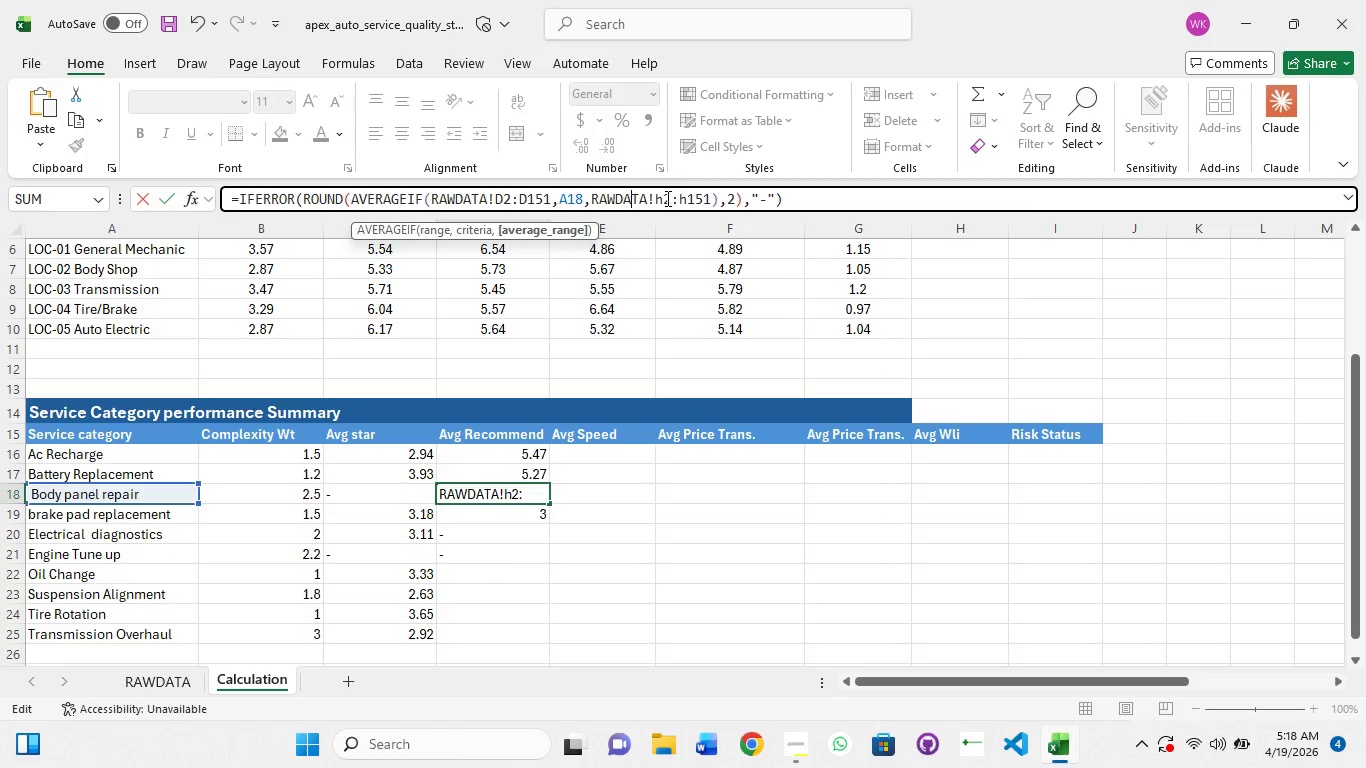 
key(ArrowLeft)
 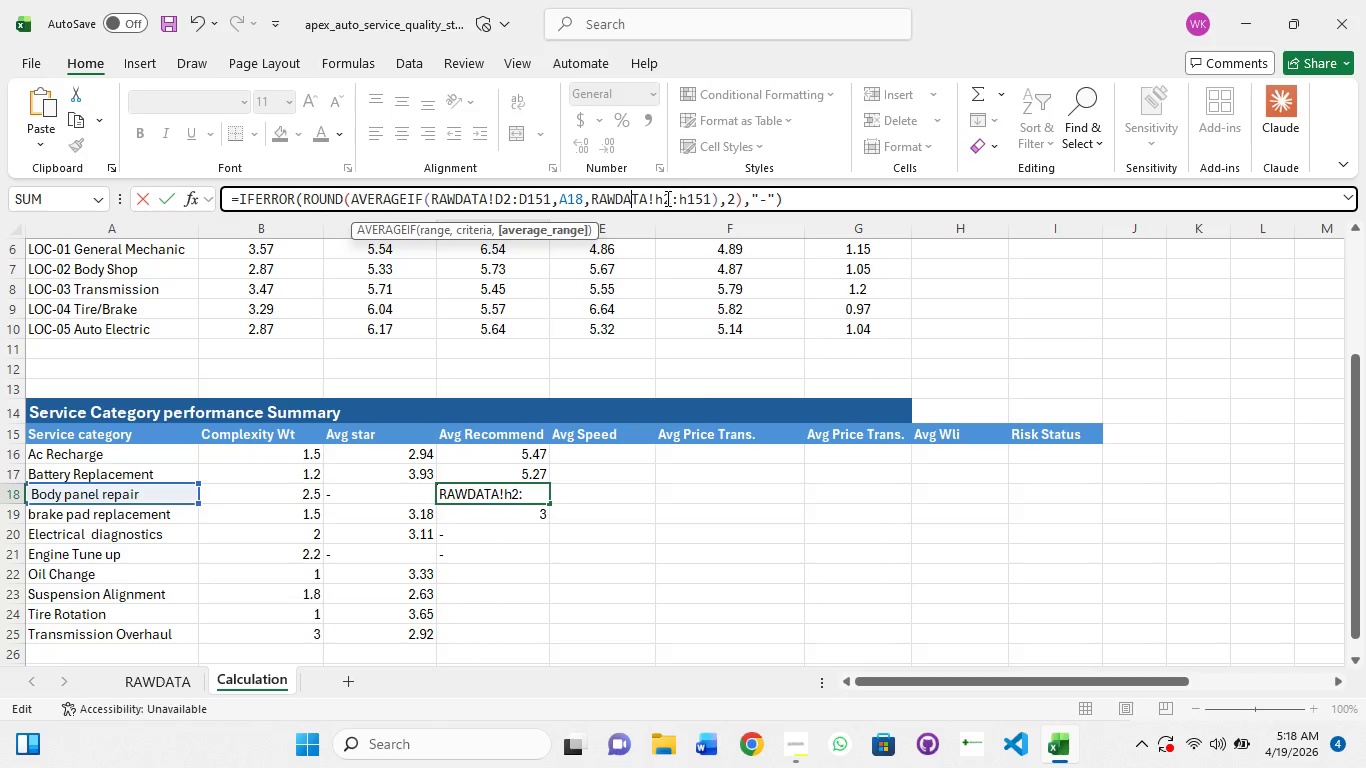 
key(Enter)
 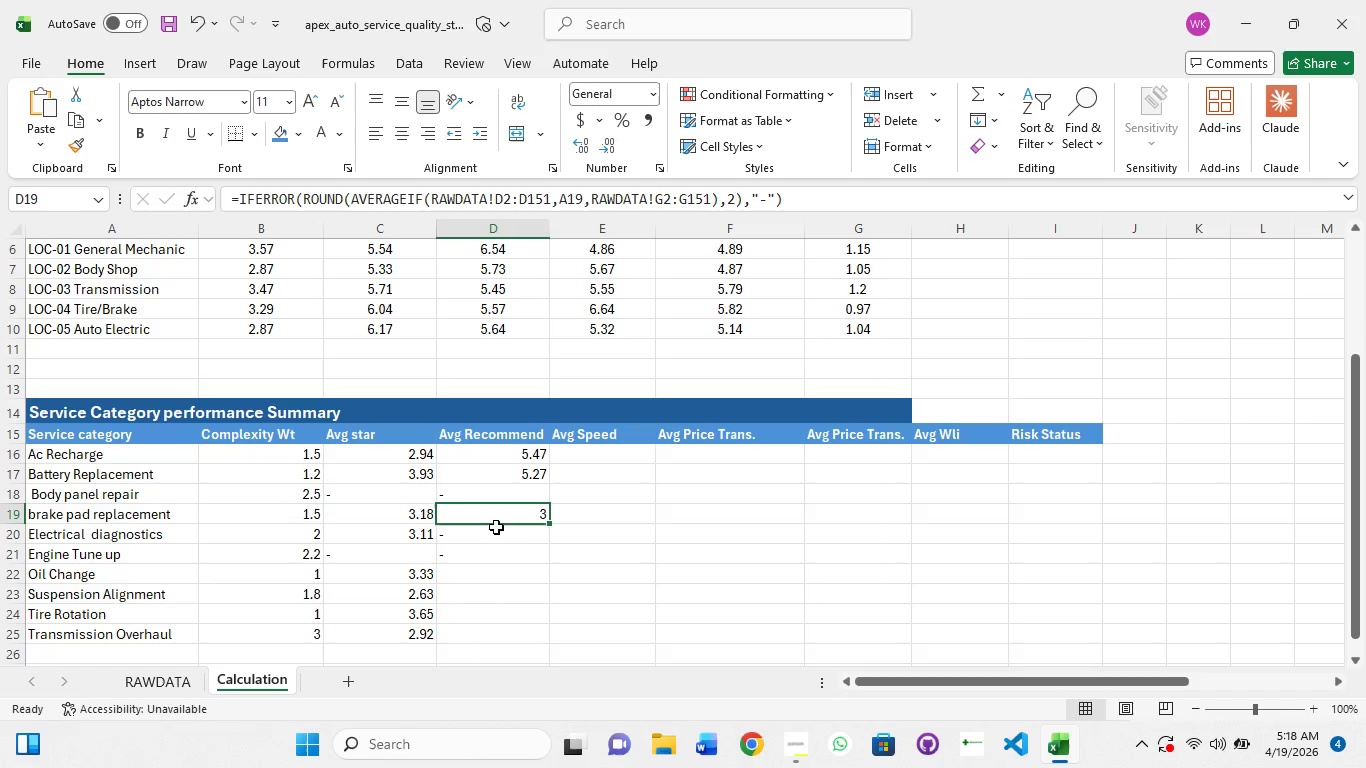 
left_click([506, 519])
 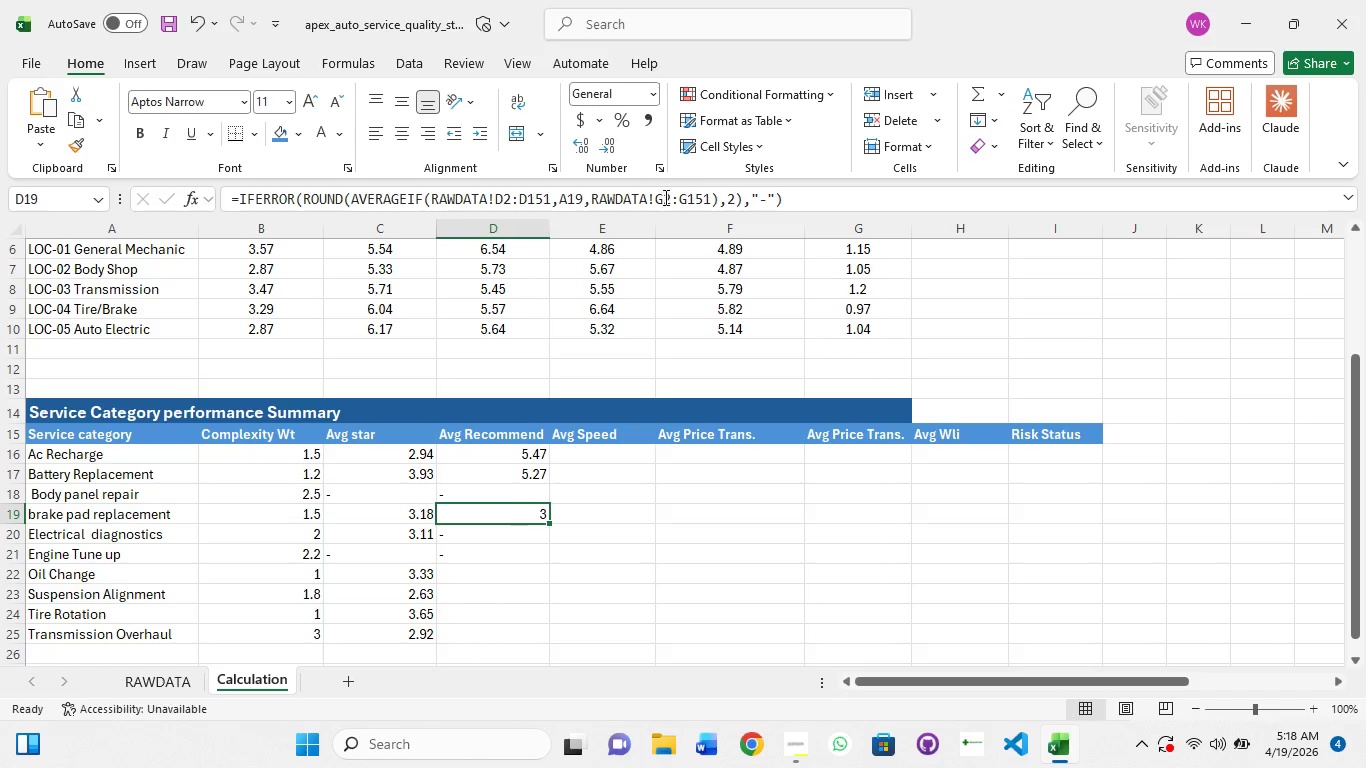 
left_click([664, 197])
 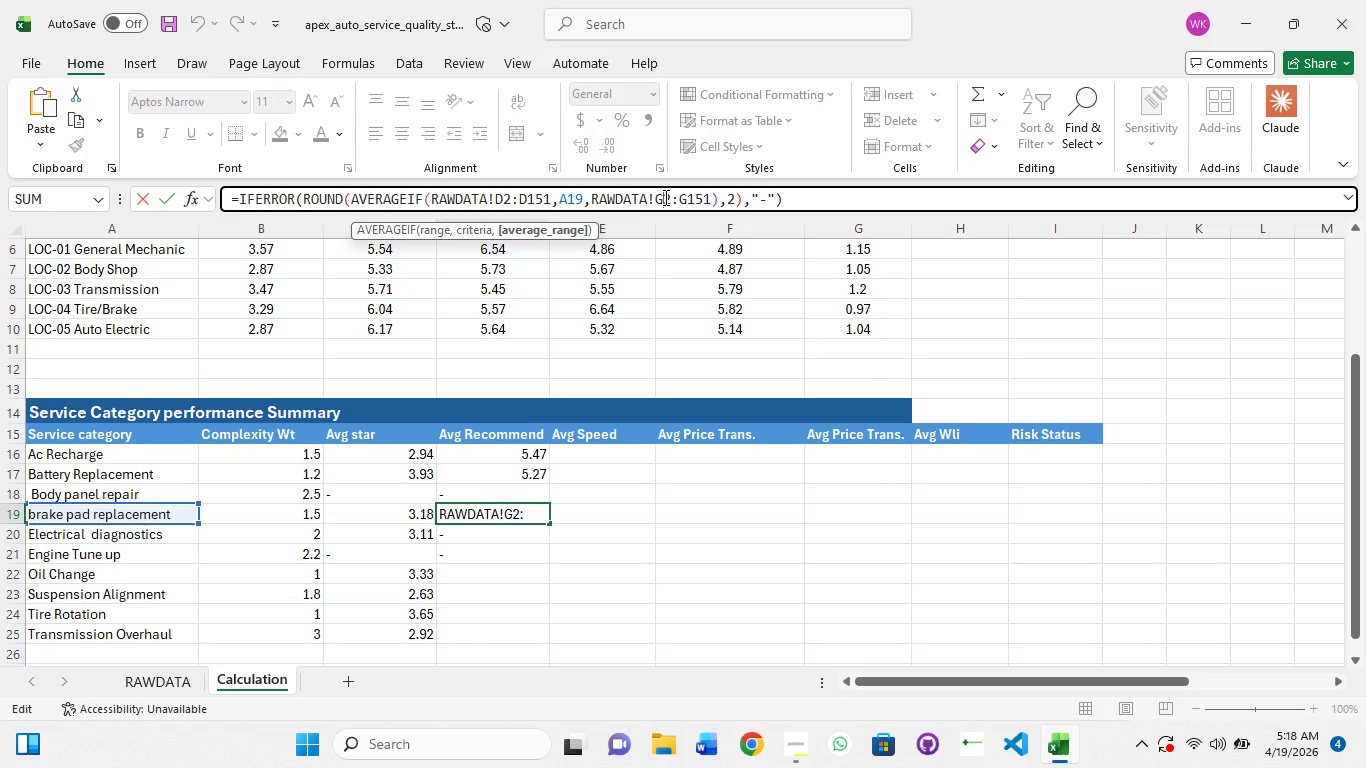 
key(Backspace)
 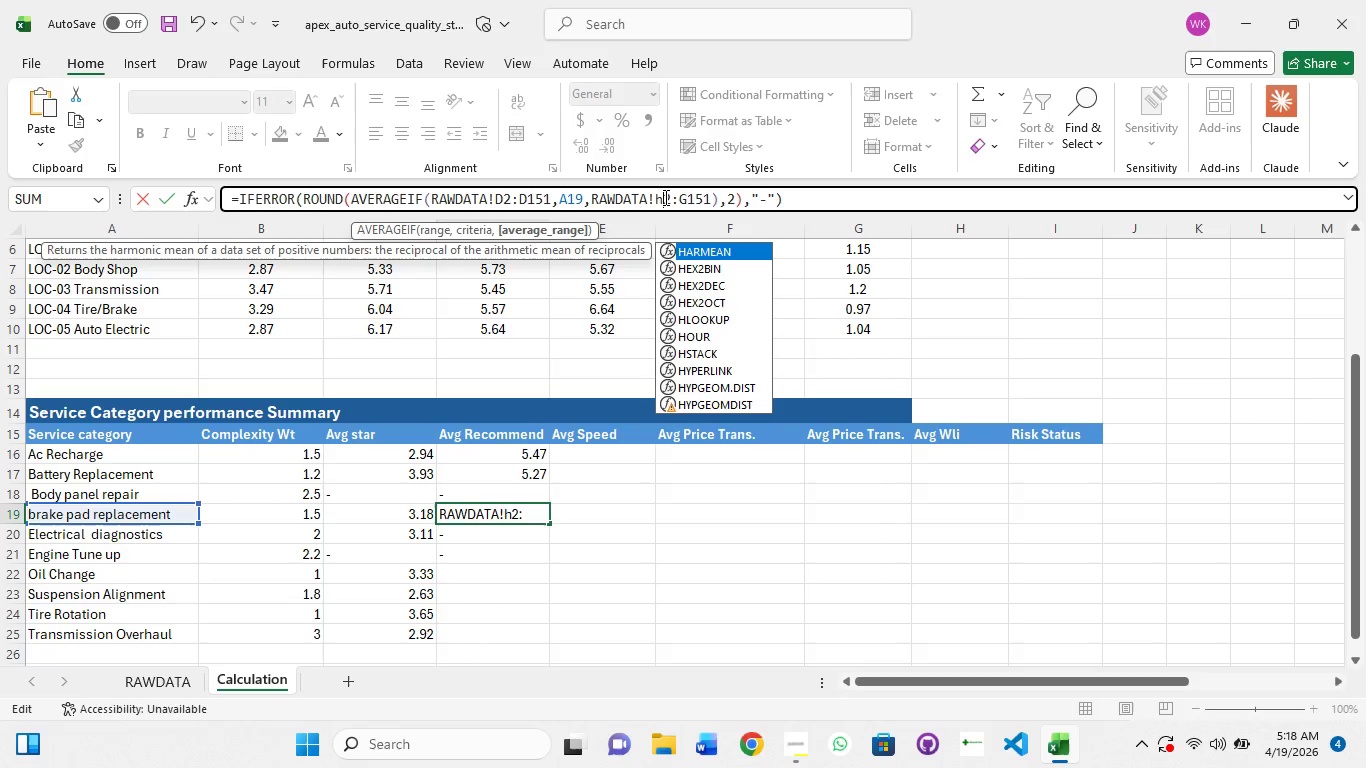 
key(H)
 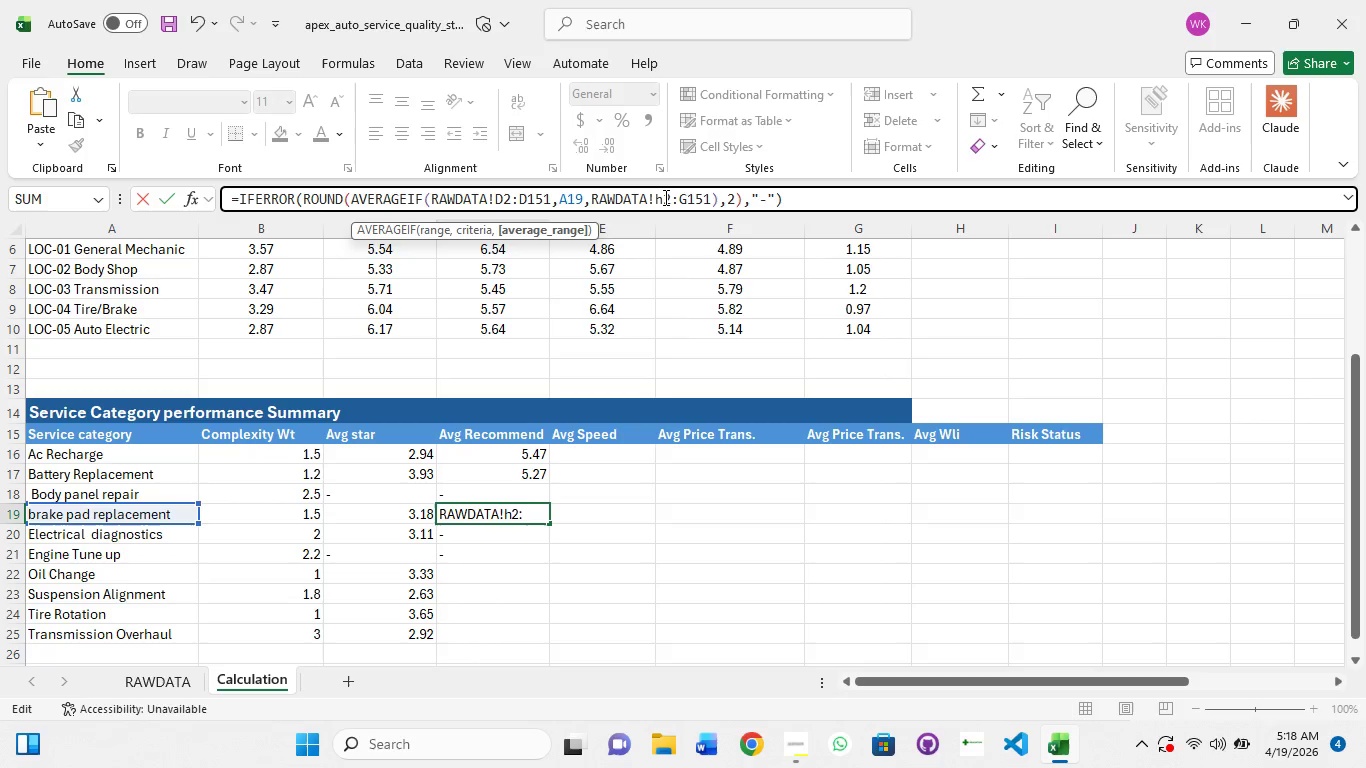 
key(ArrowRight)
 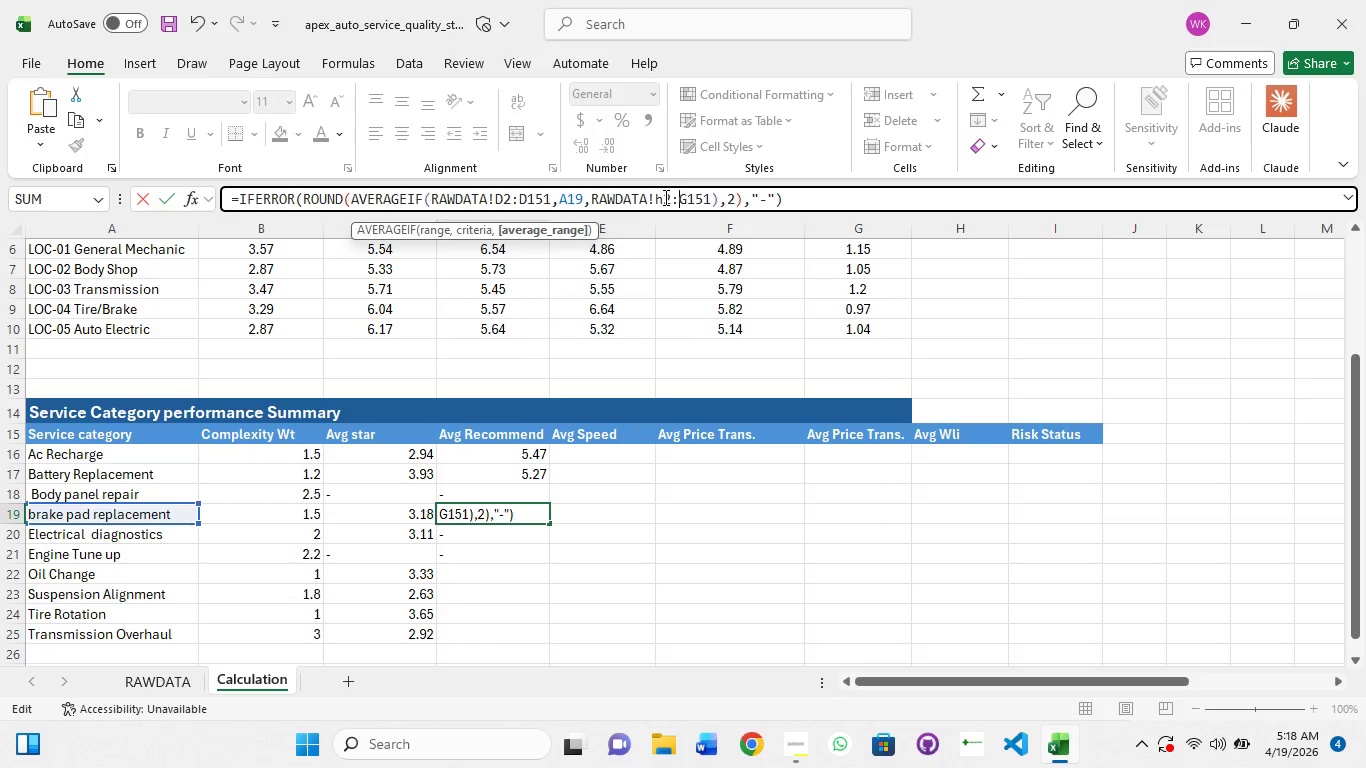 
key(ArrowRight)
 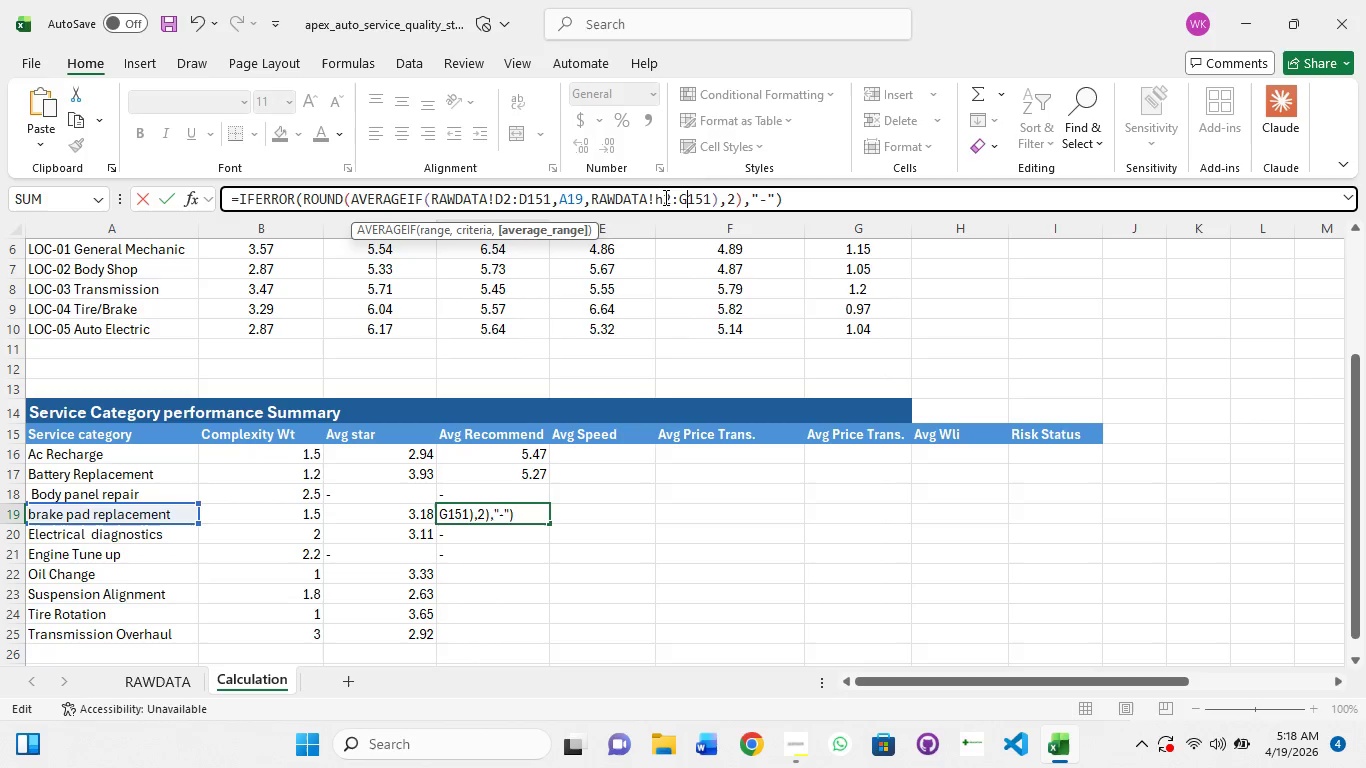 
key(ArrowRight)
 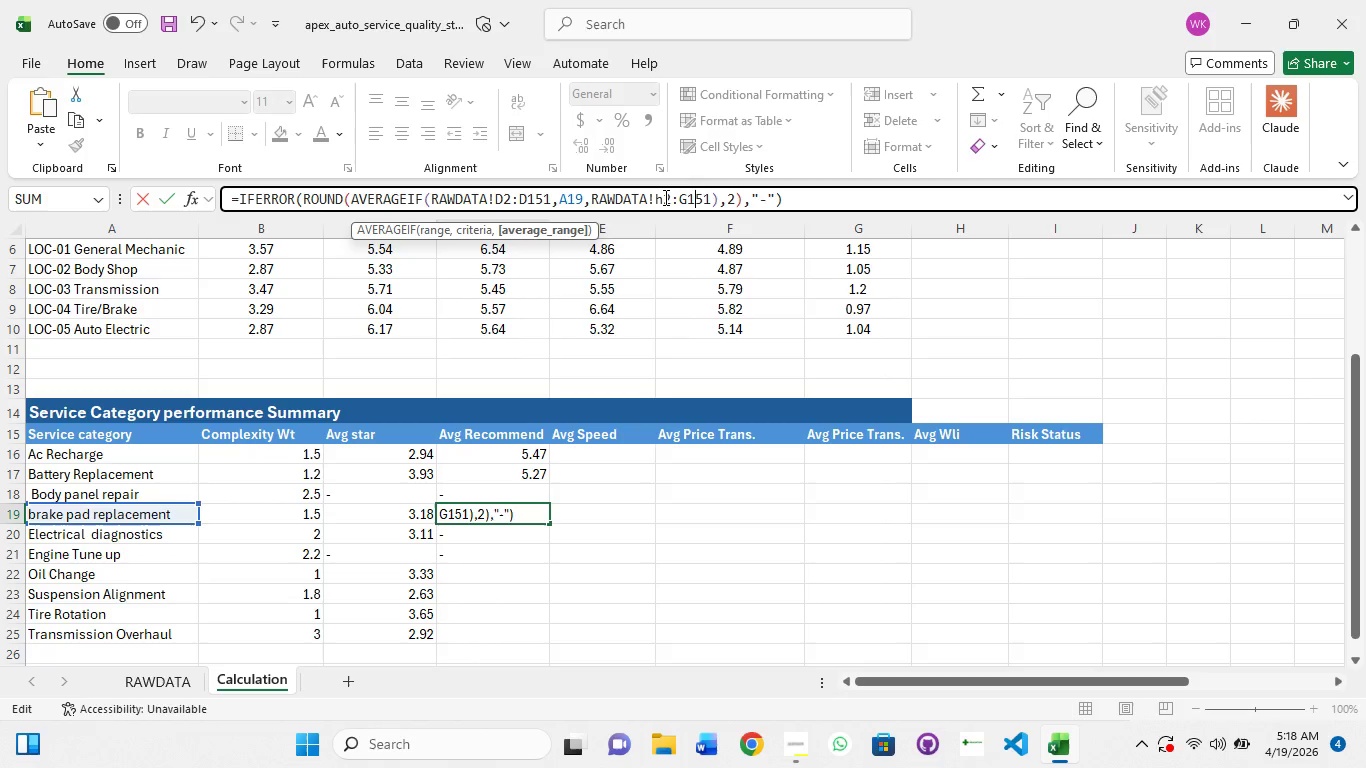 
key(ArrowRight)
 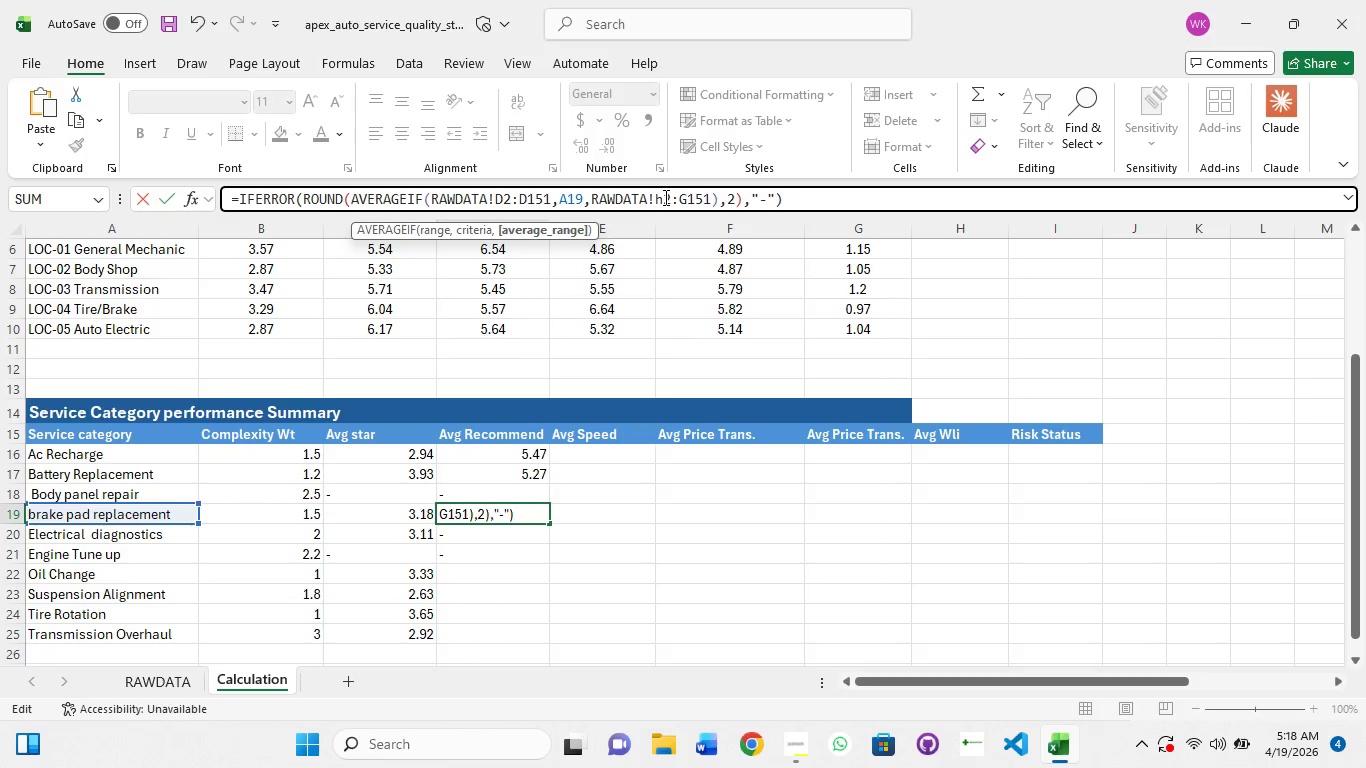 
key(ArrowLeft)
 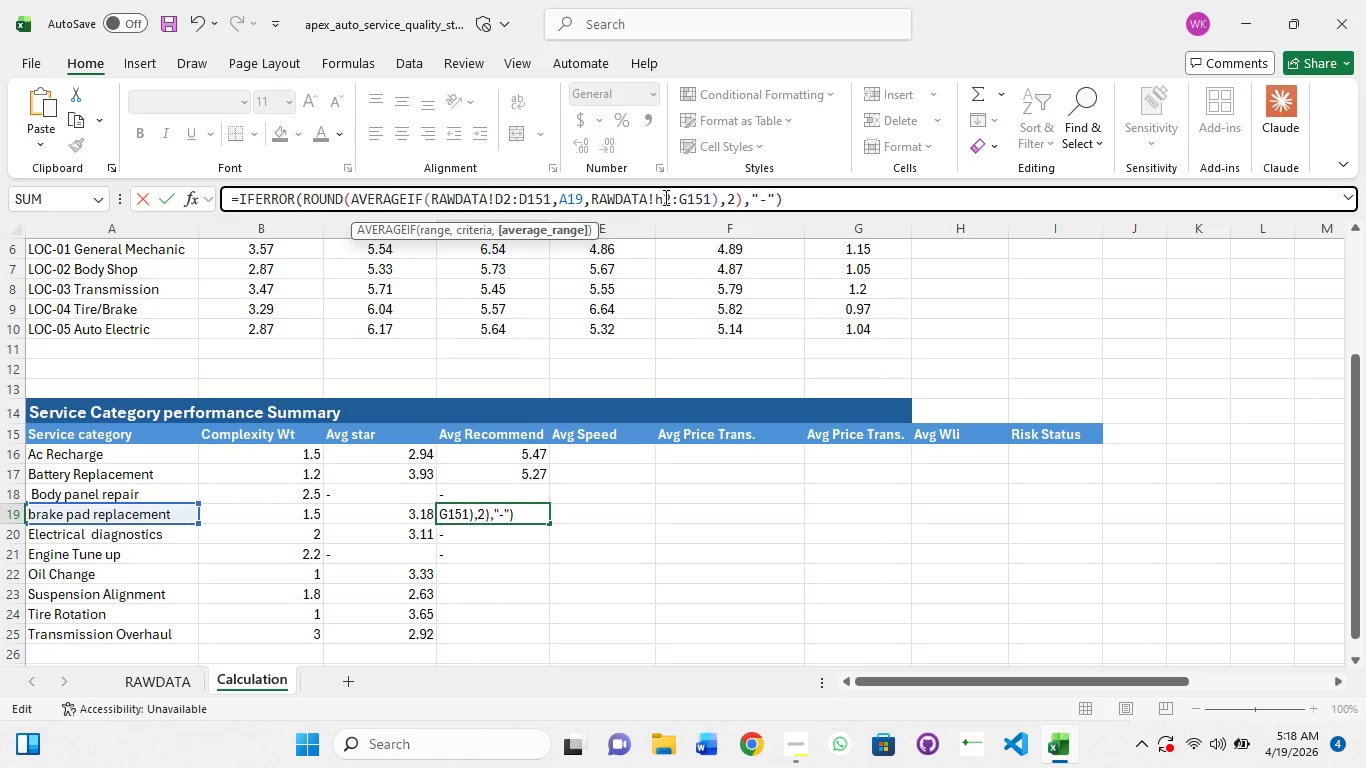 
key(Backspace)
 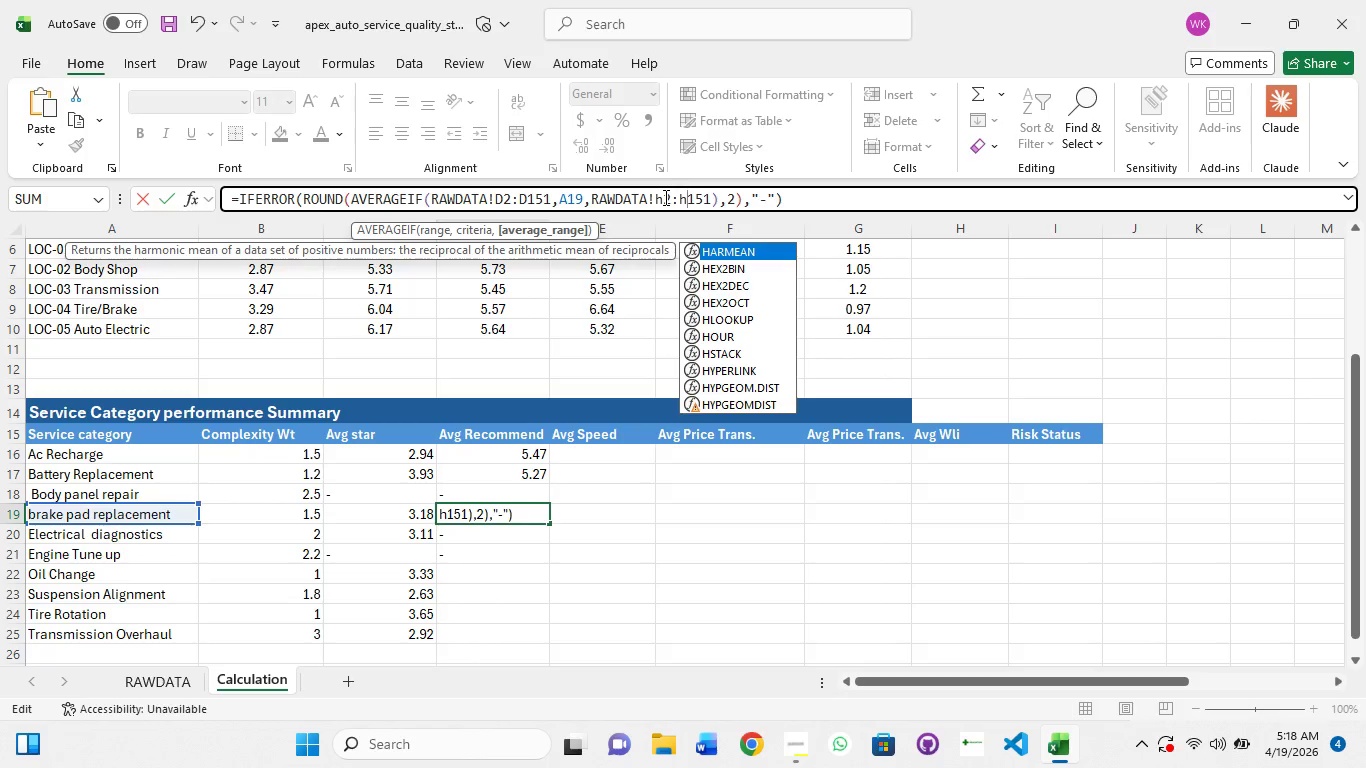 
key(H)
 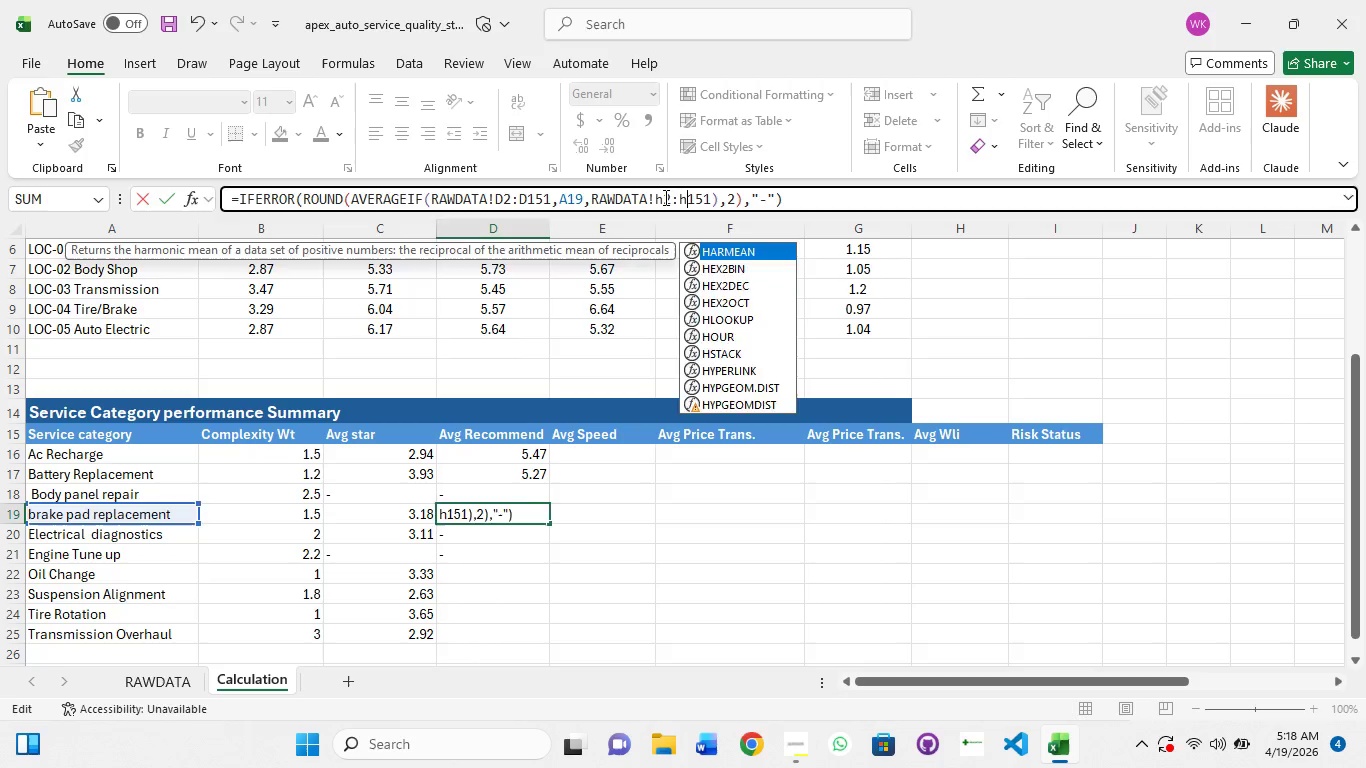 
key(Enter)
 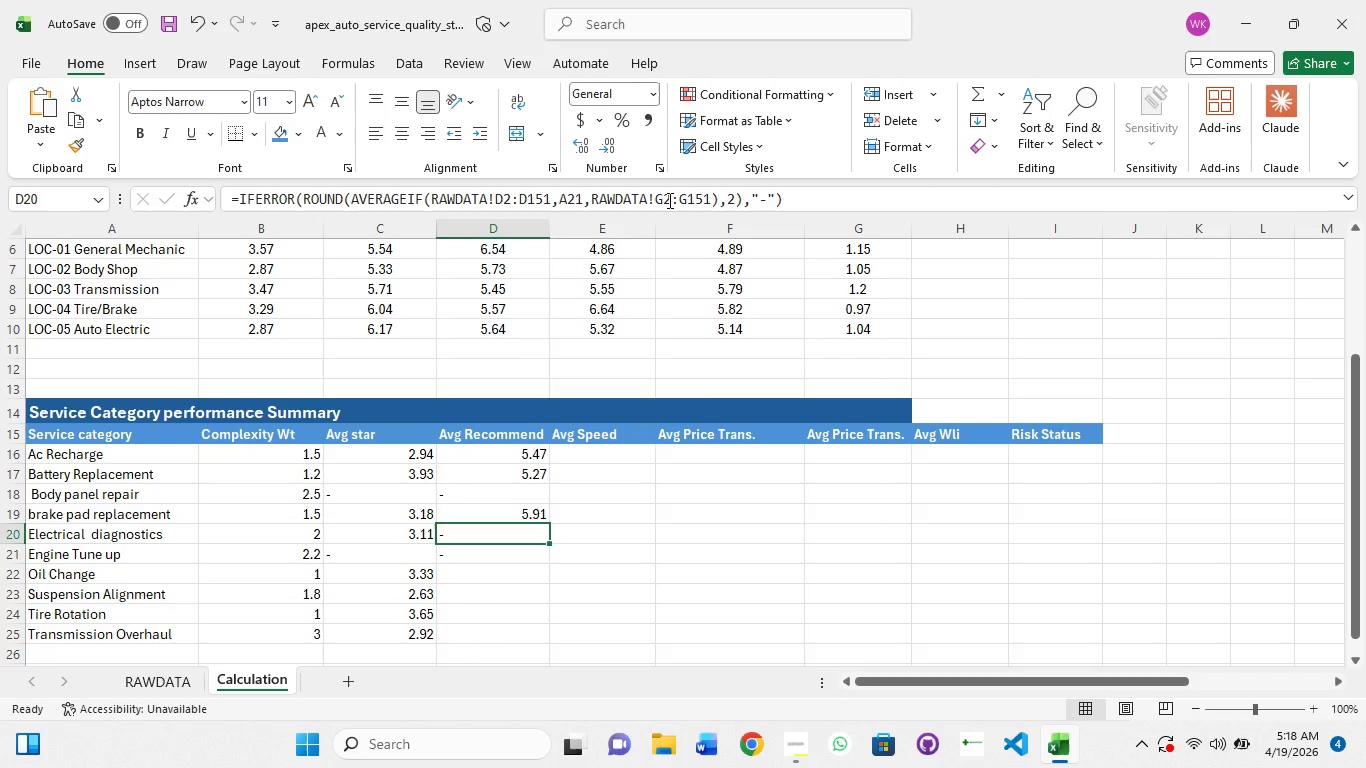 
left_click([663, 195])
 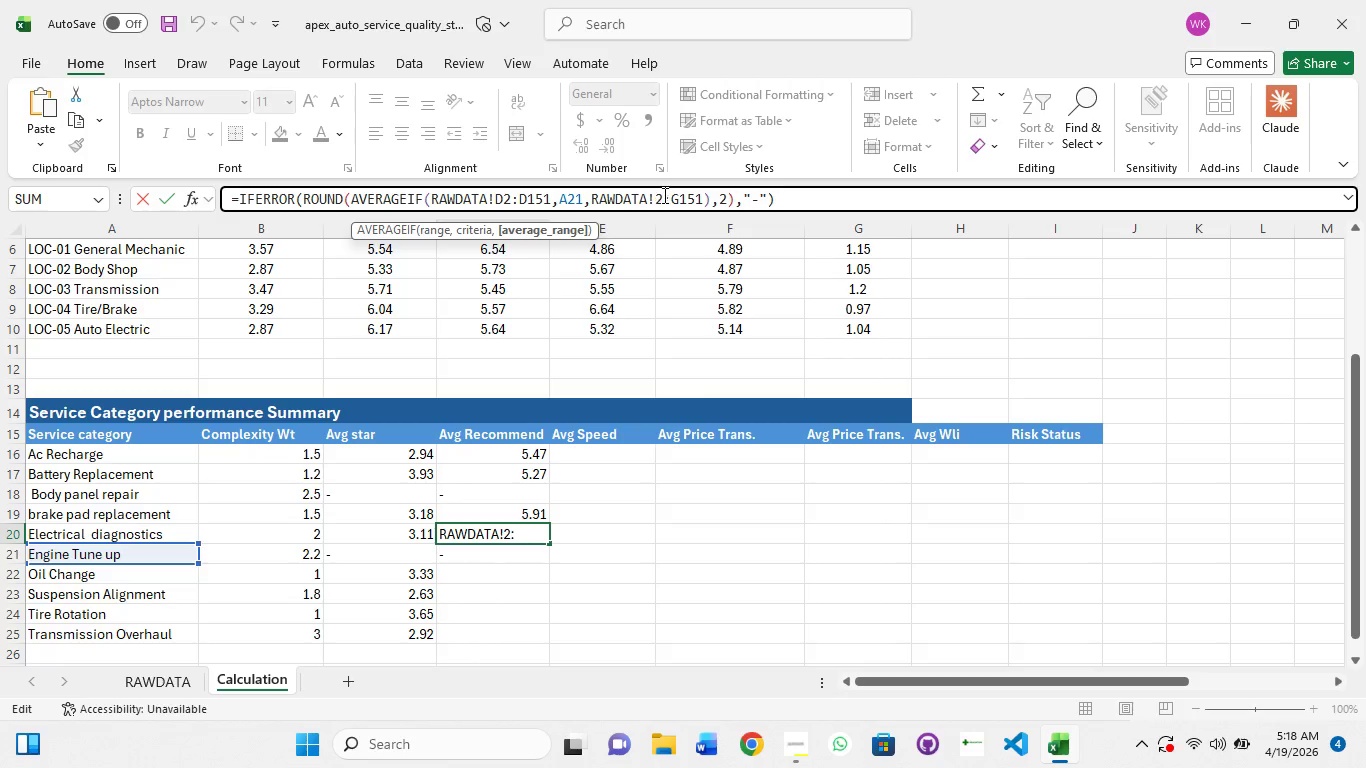 
key(Backspace)
 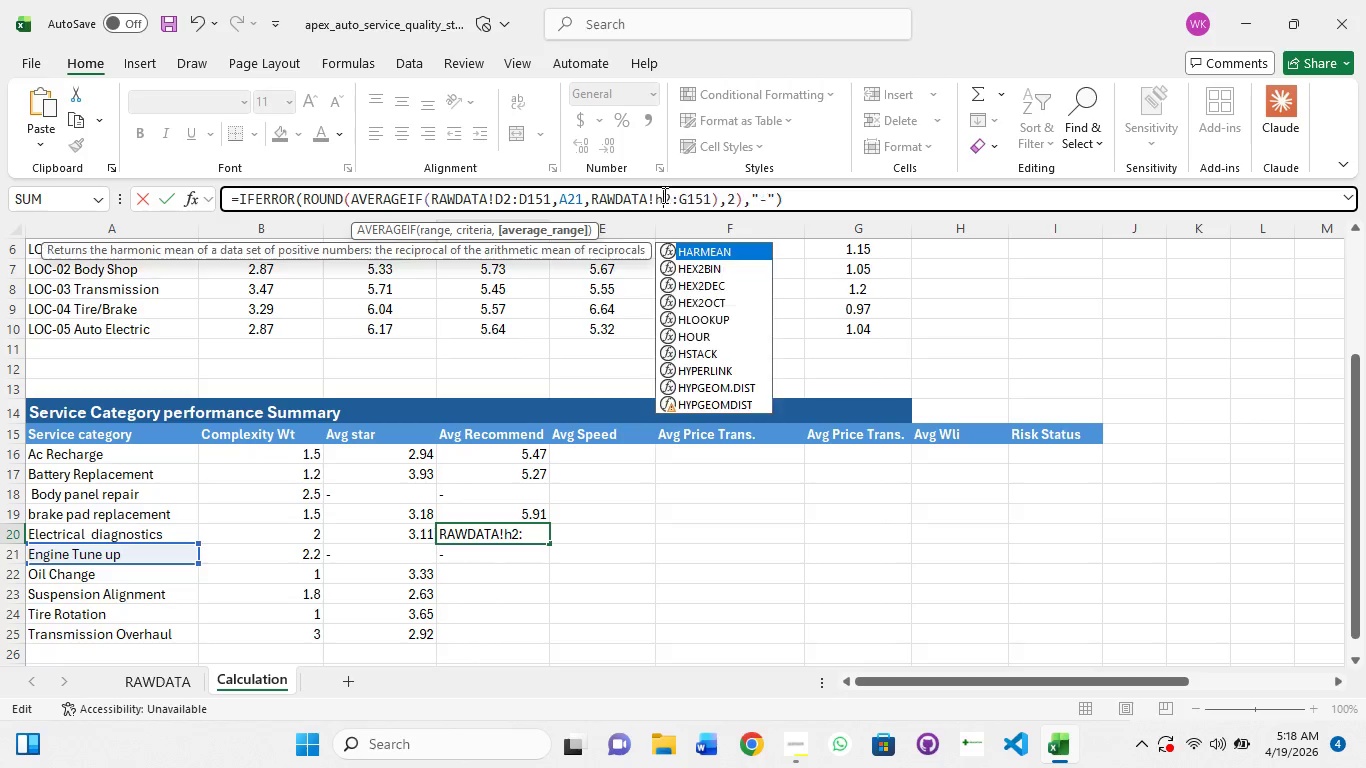 
key(H)
 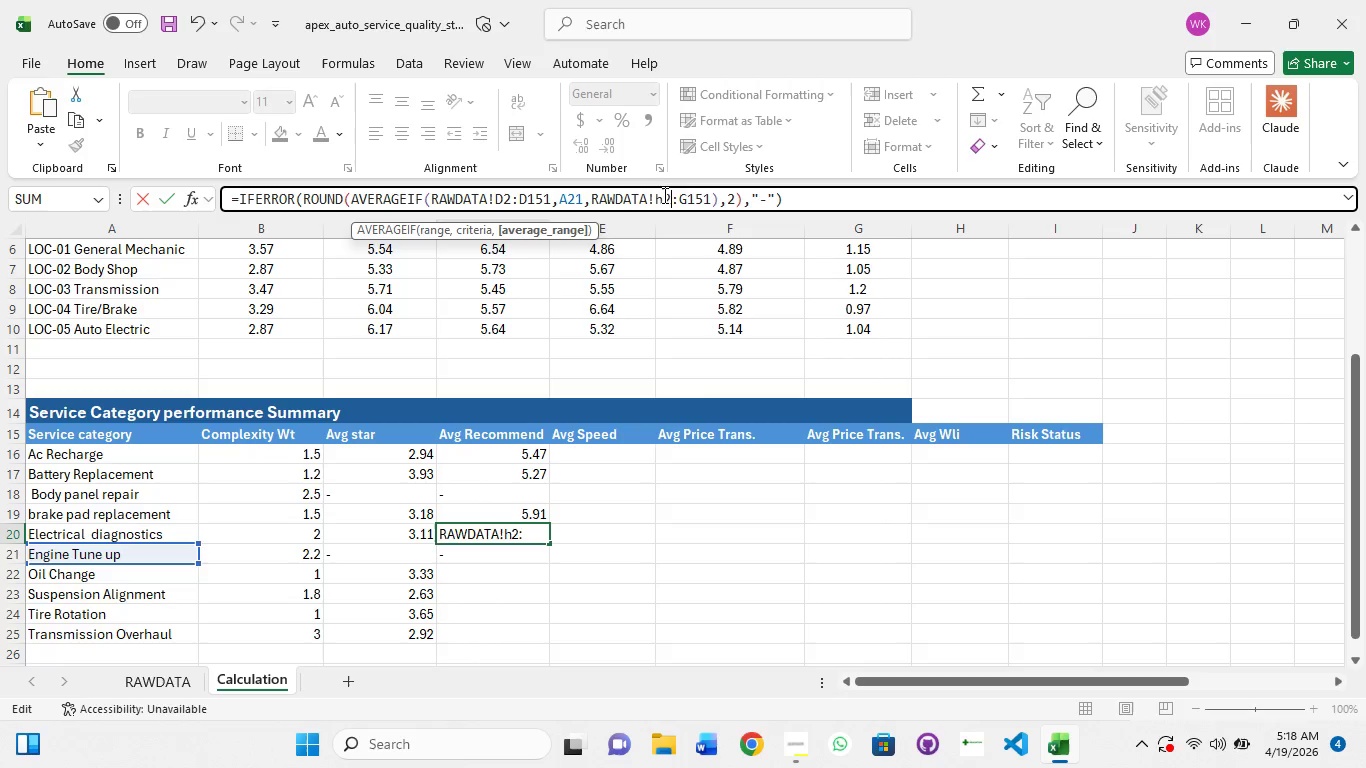 
key(ArrowRight)
 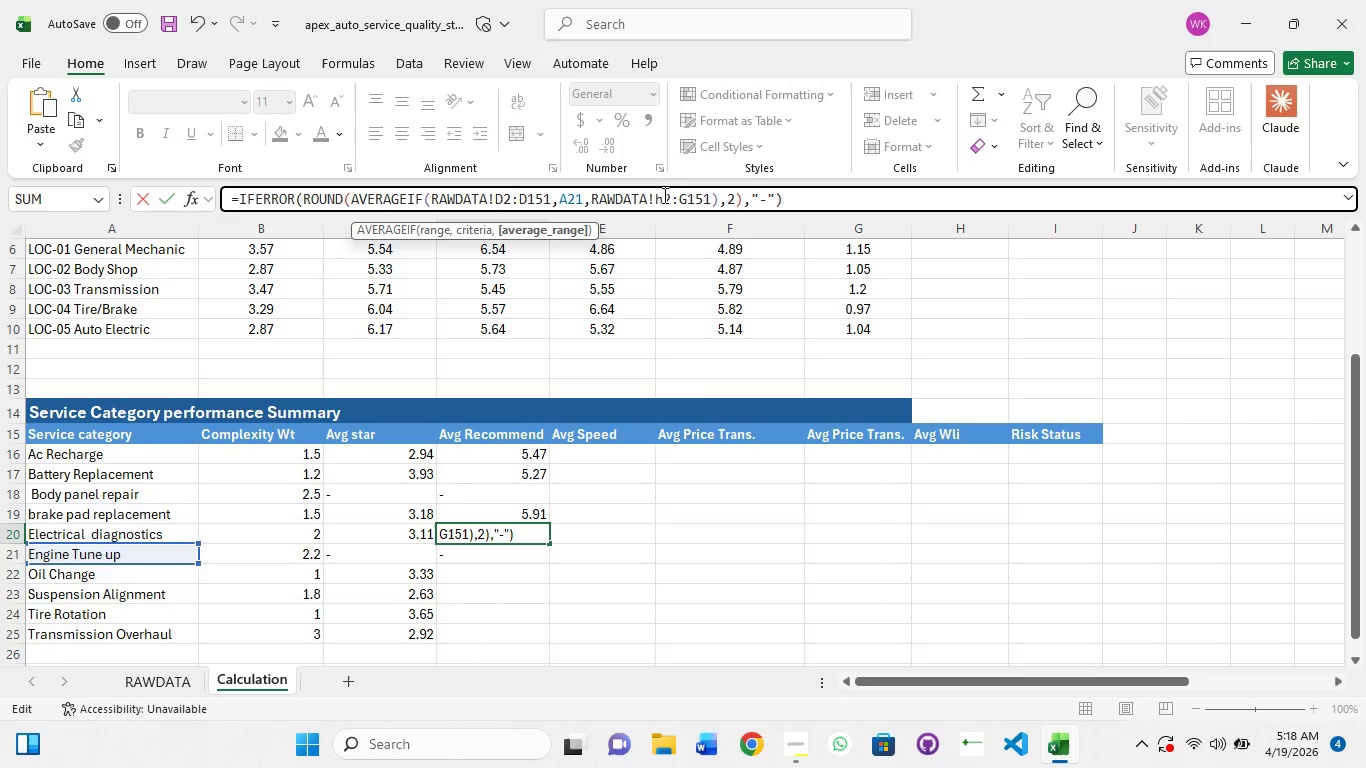 
key(ArrowRight)
 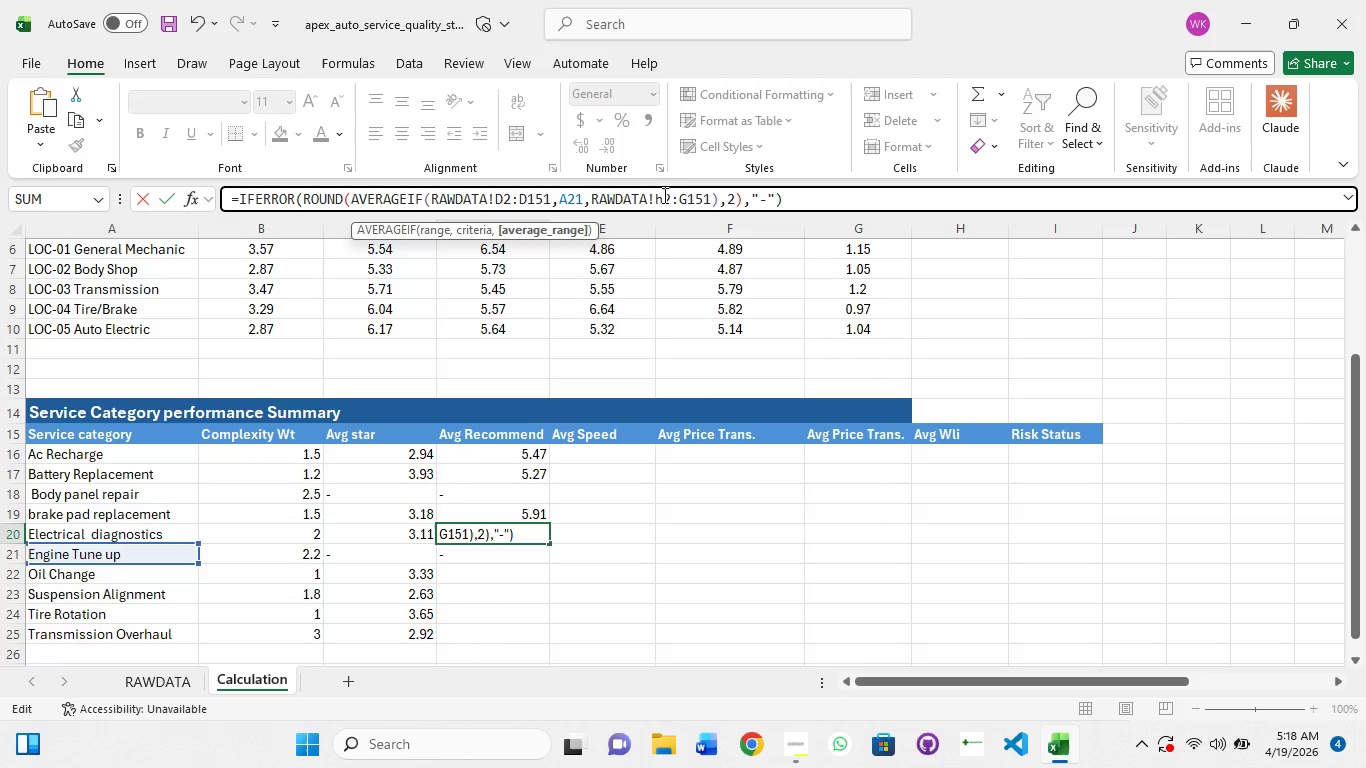 
key(ArrowRight)
 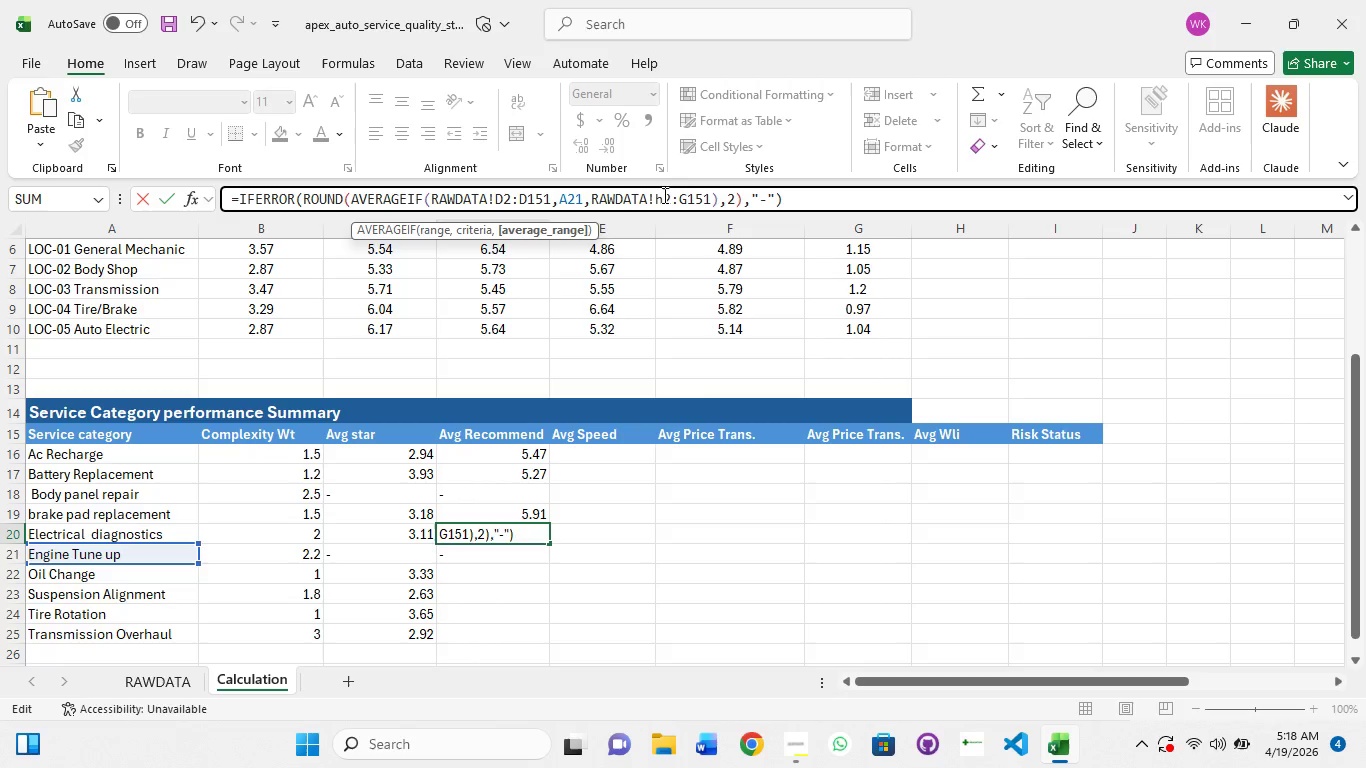 
key(Backspace)
 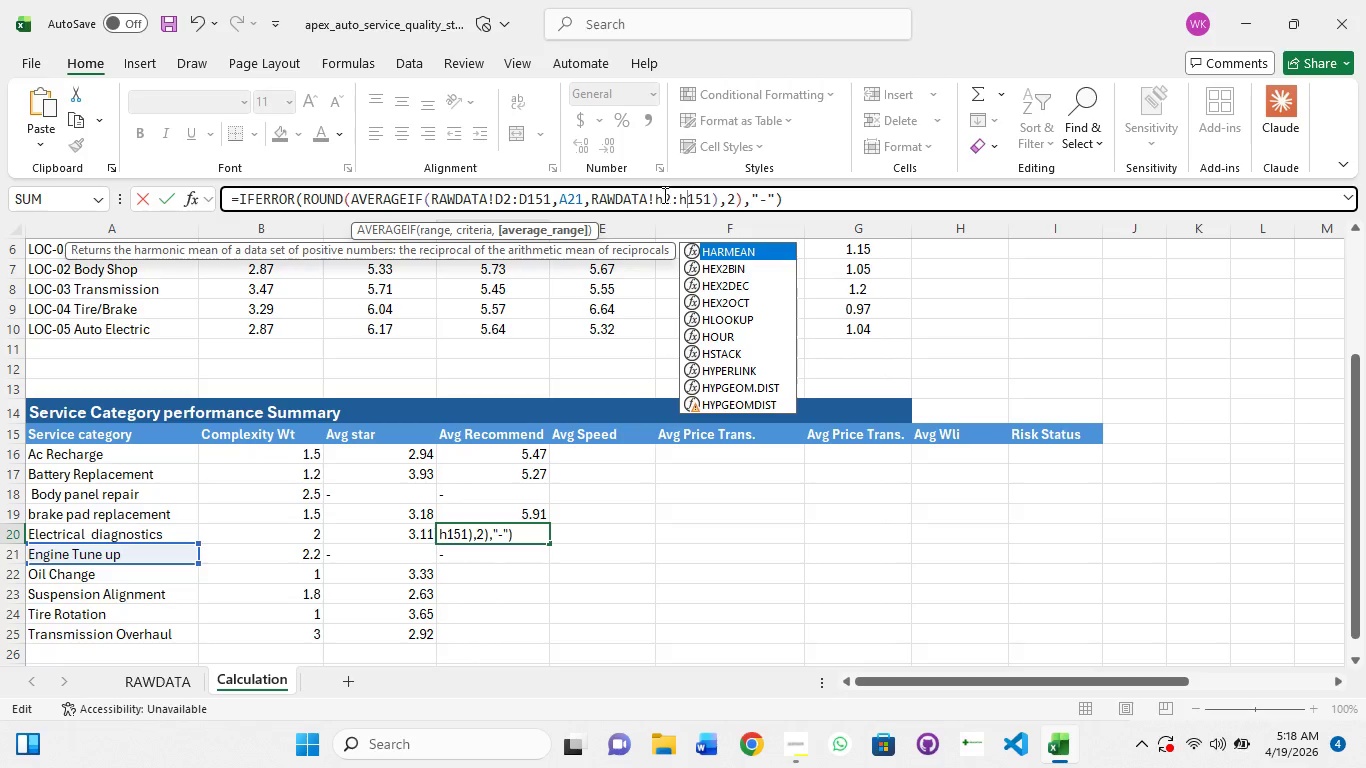 
key(H)
 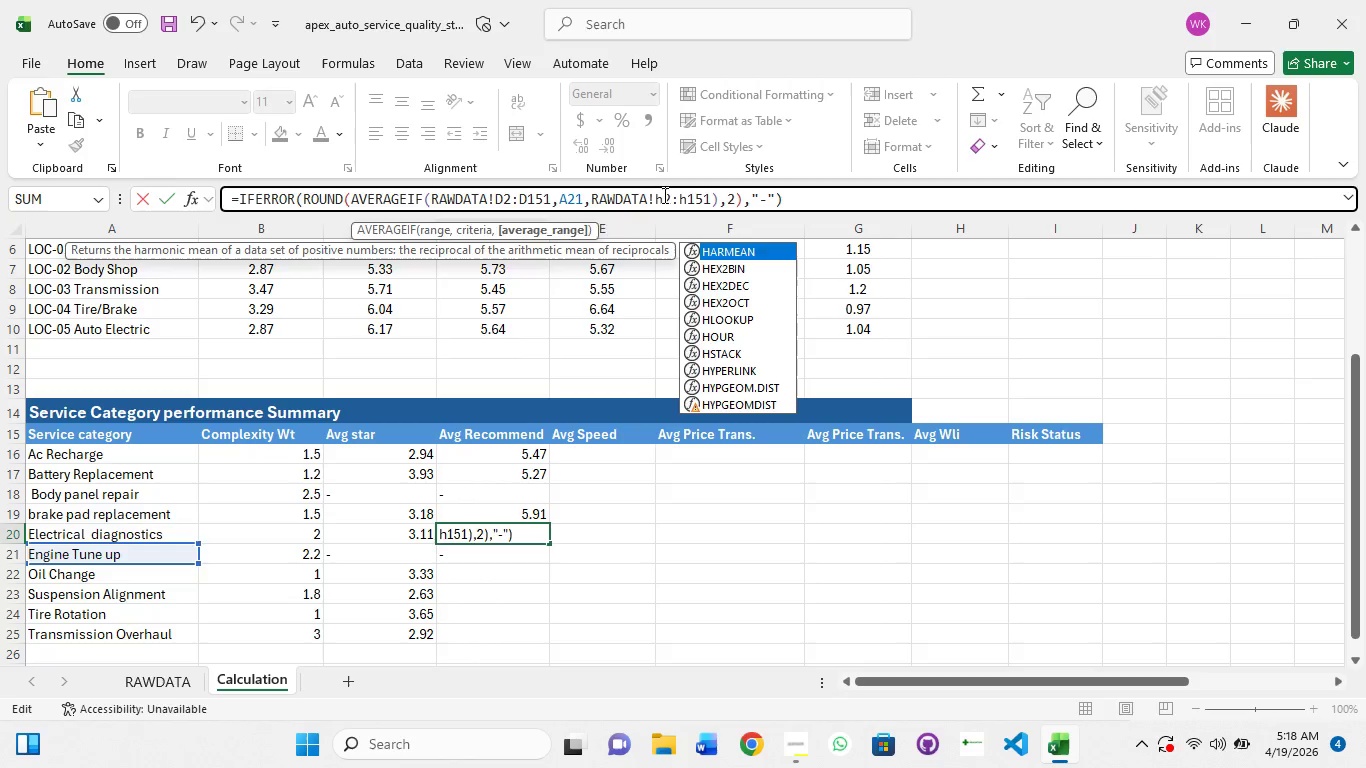 
key(Enter)
 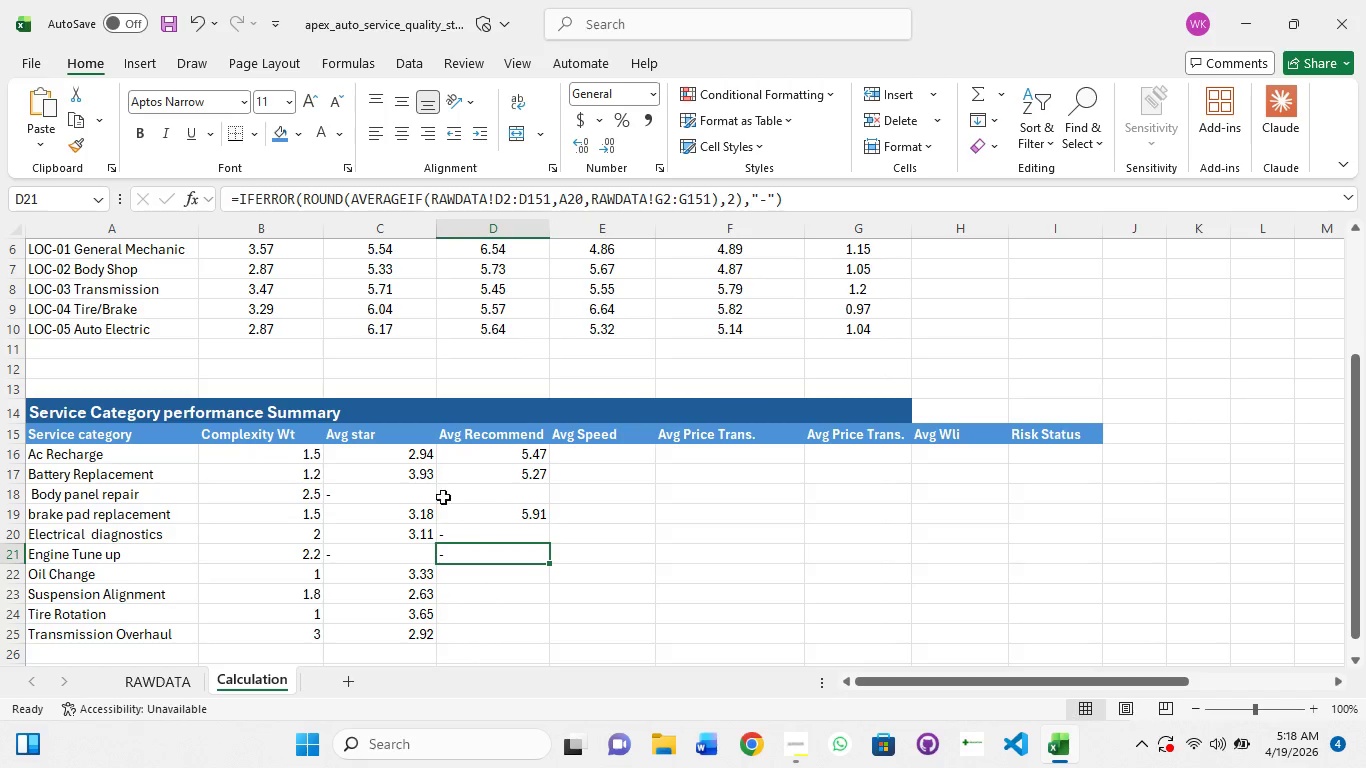 
left_click([500, 532])
 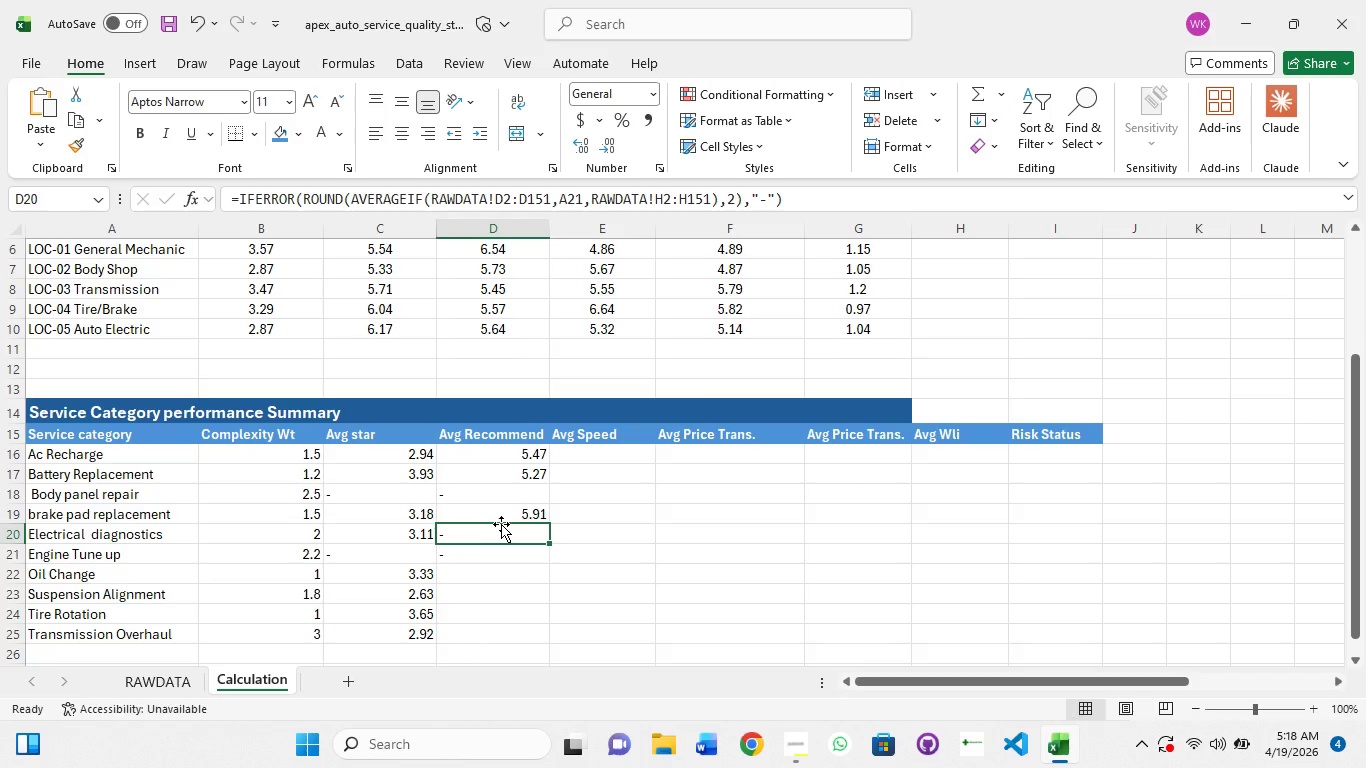 
wait(8.16)
 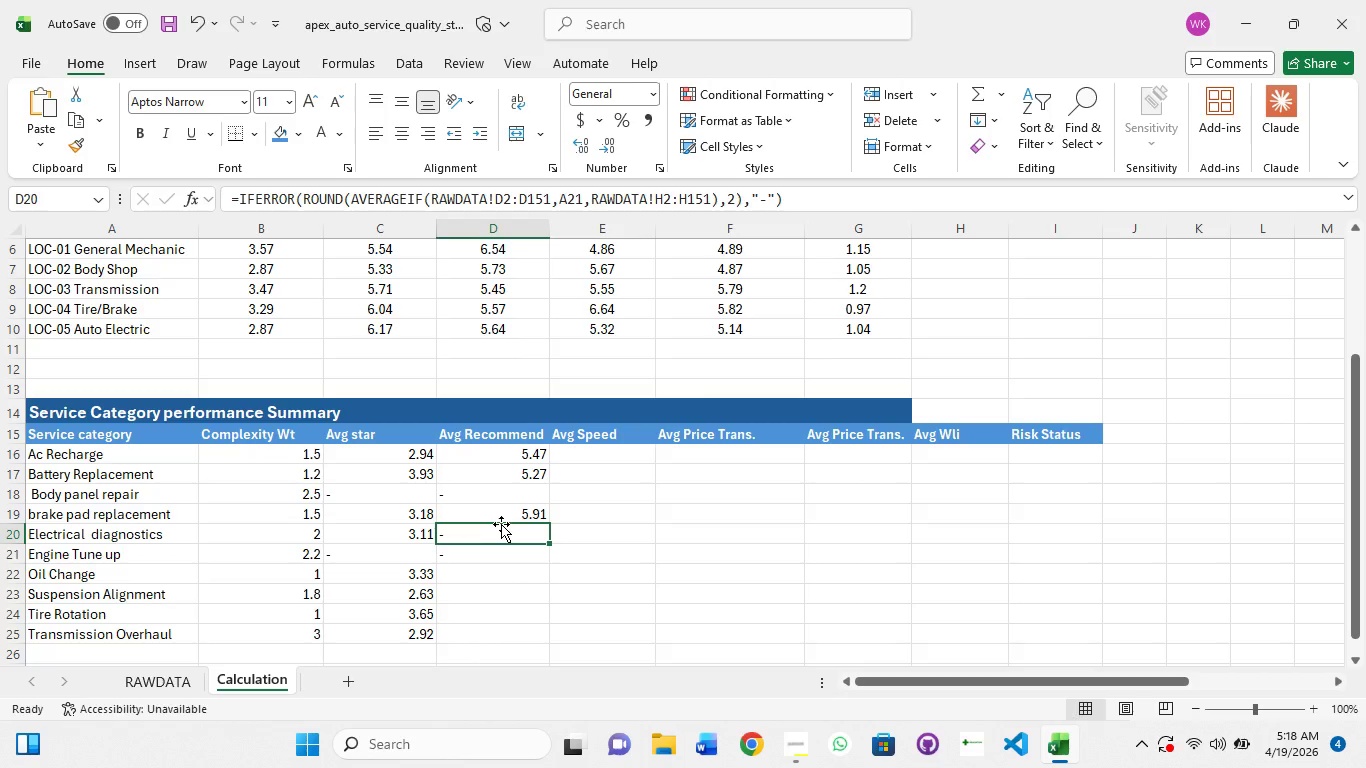 
left_click([578, 202])
 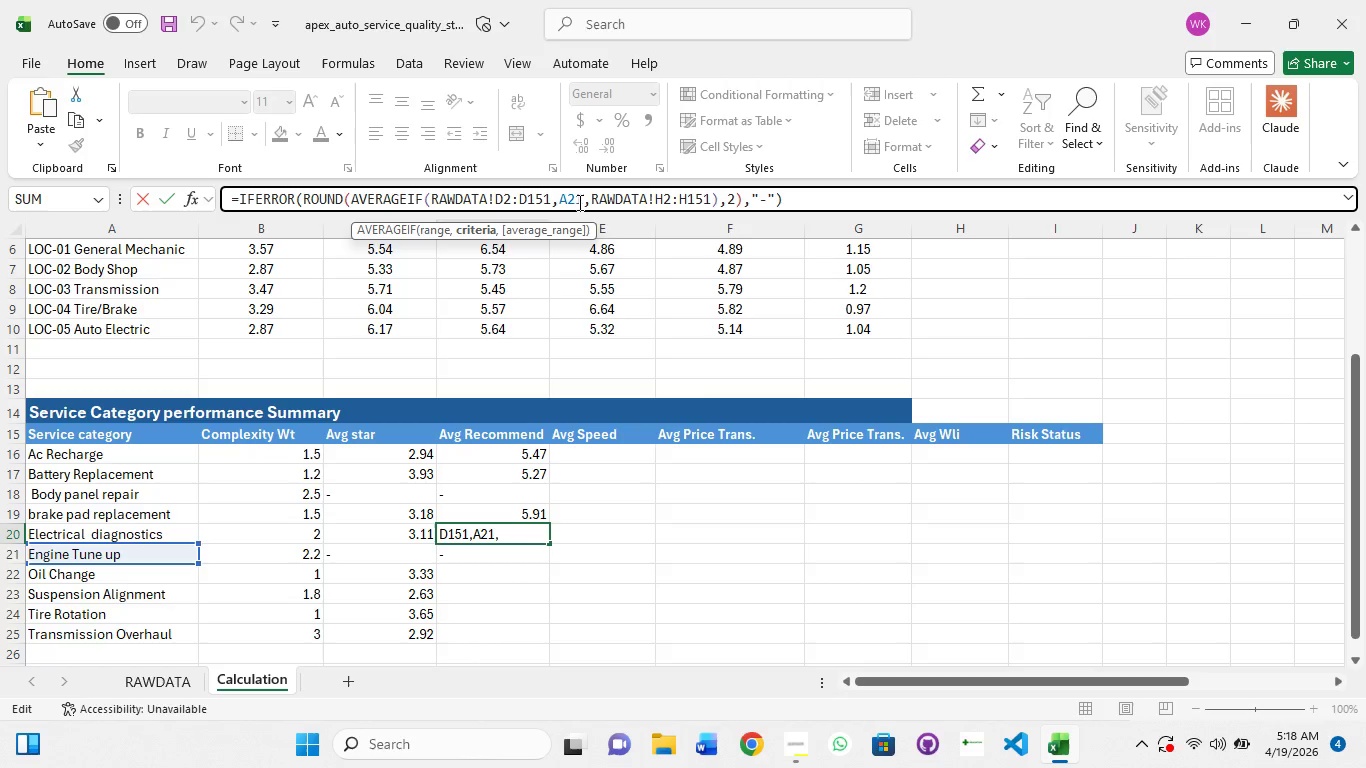 
key(ArrowRight)
 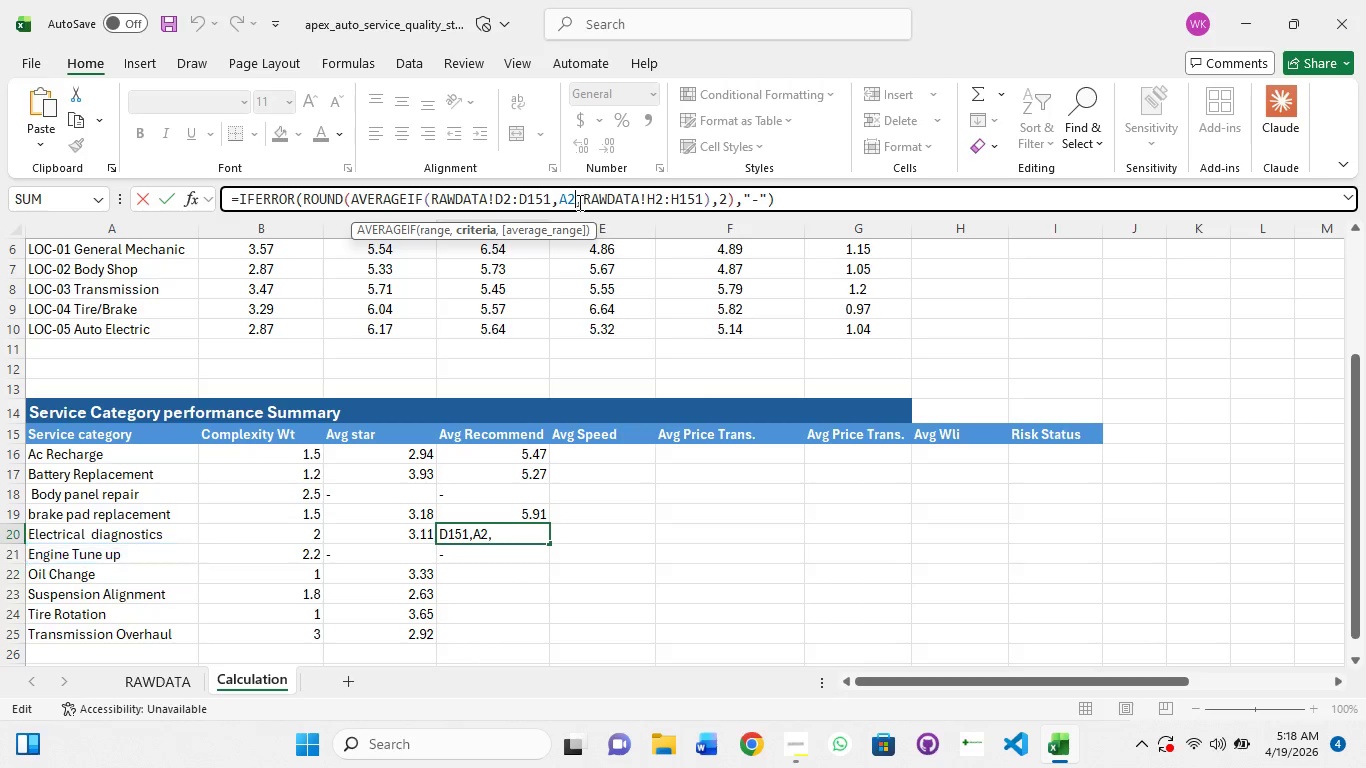 
key(Backspace)
 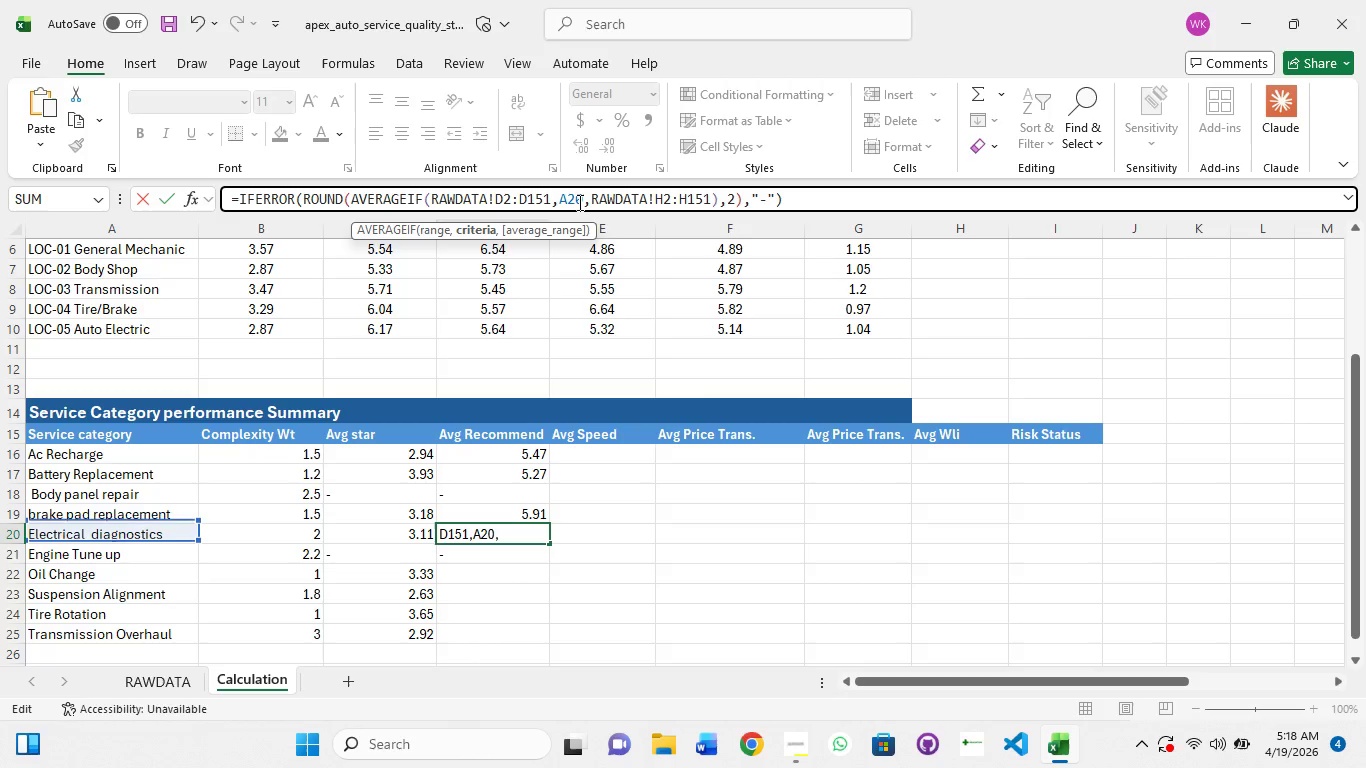 
key(0)
 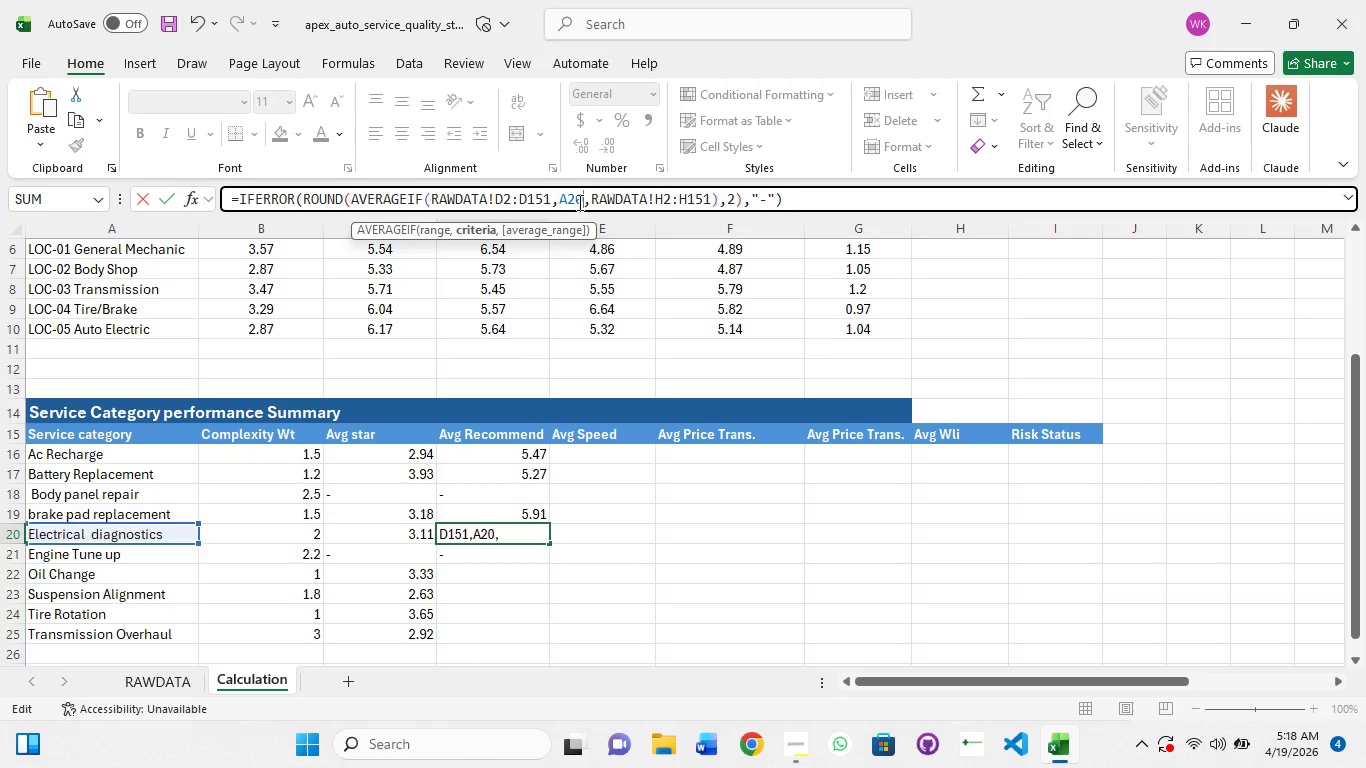 
key(Enter)
 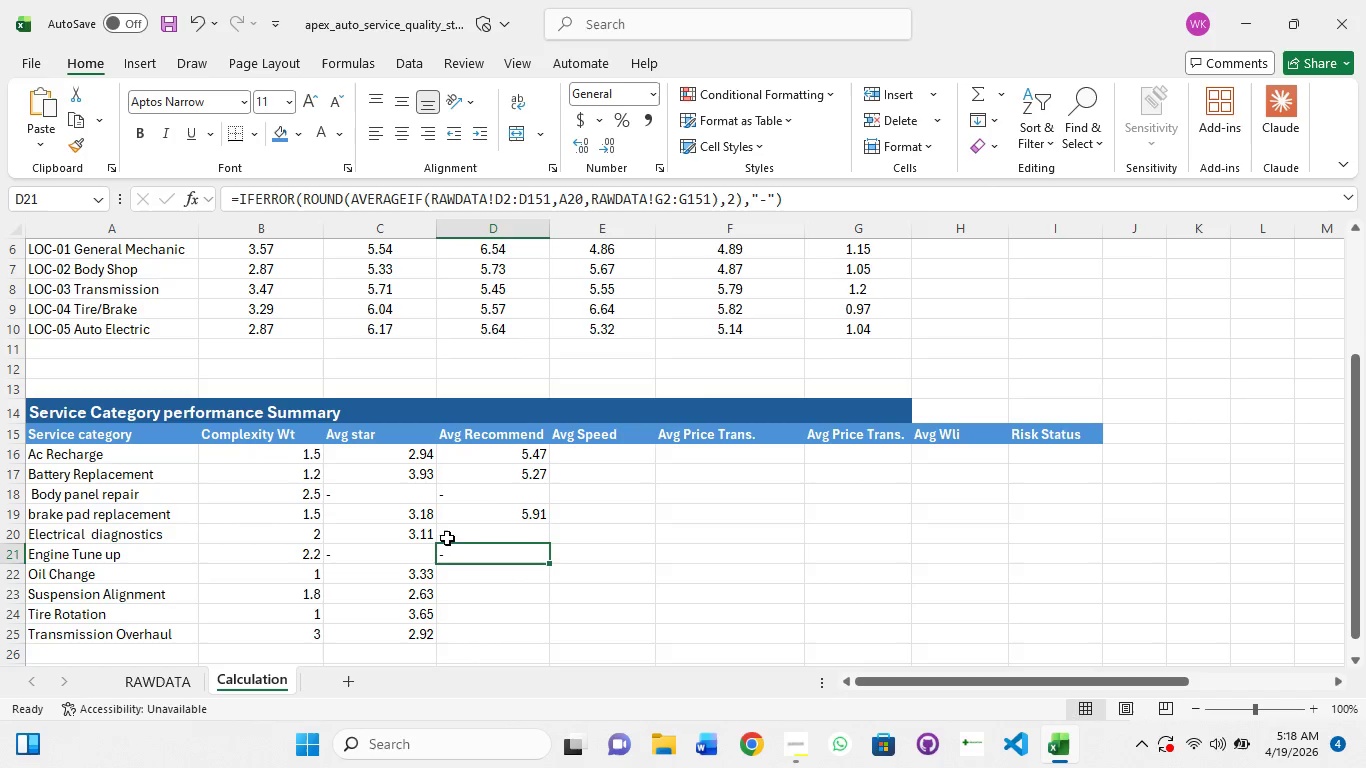 
left_click([461, 528])
 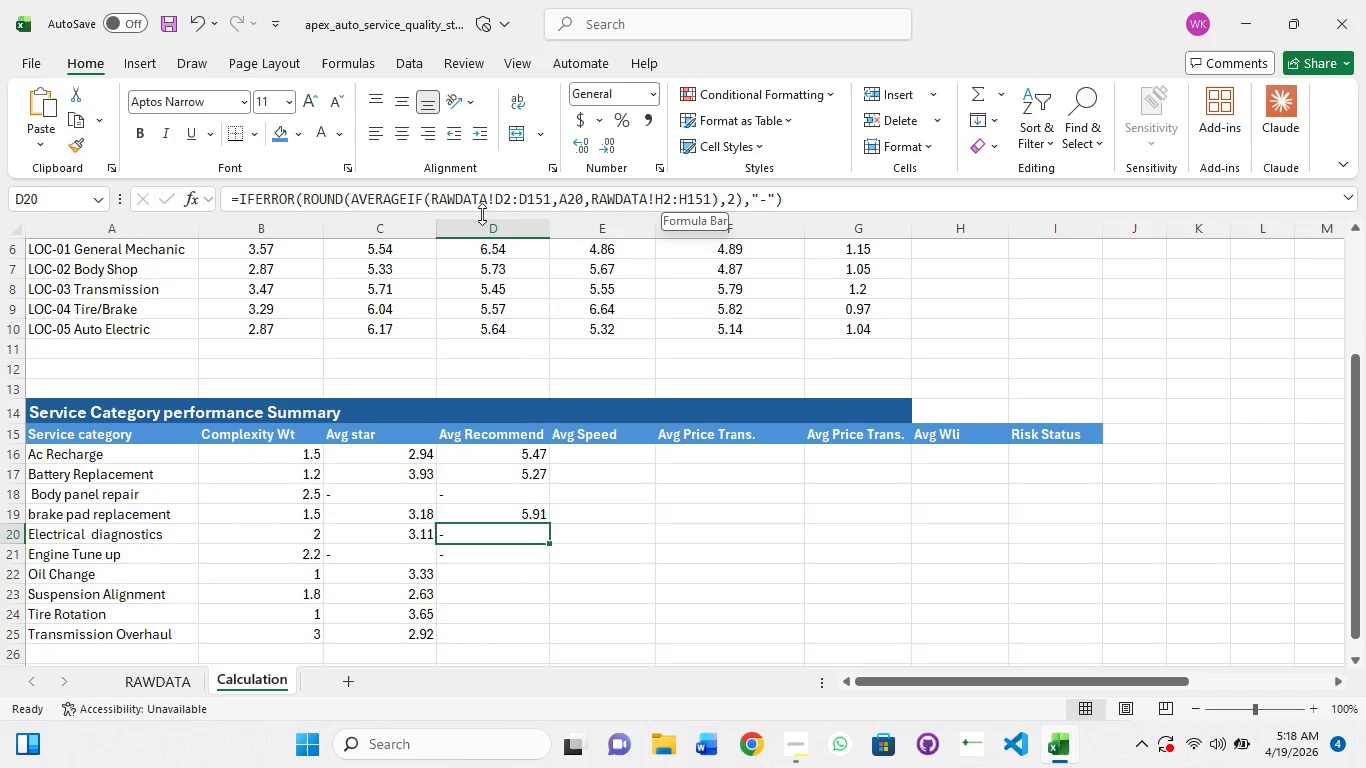 
wait(6.19)
 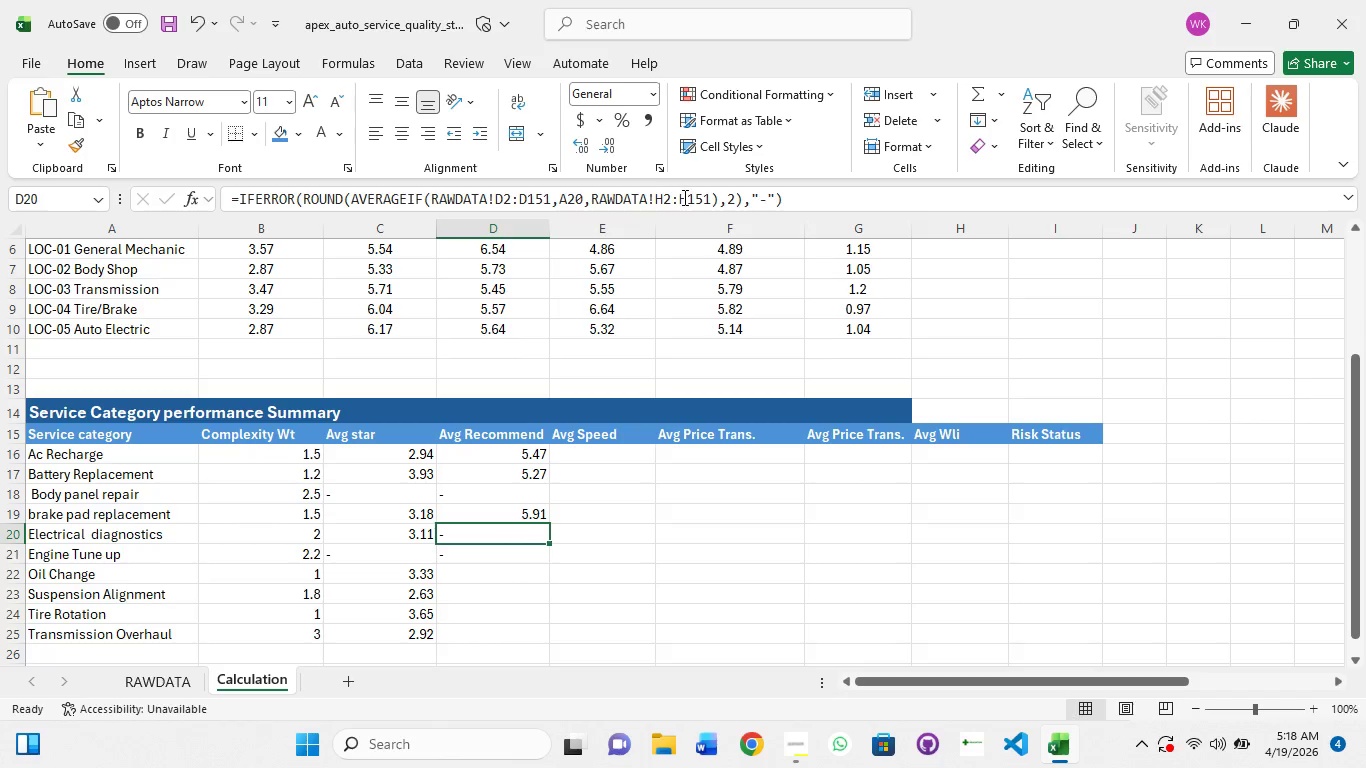 
left_click([509, 551])
 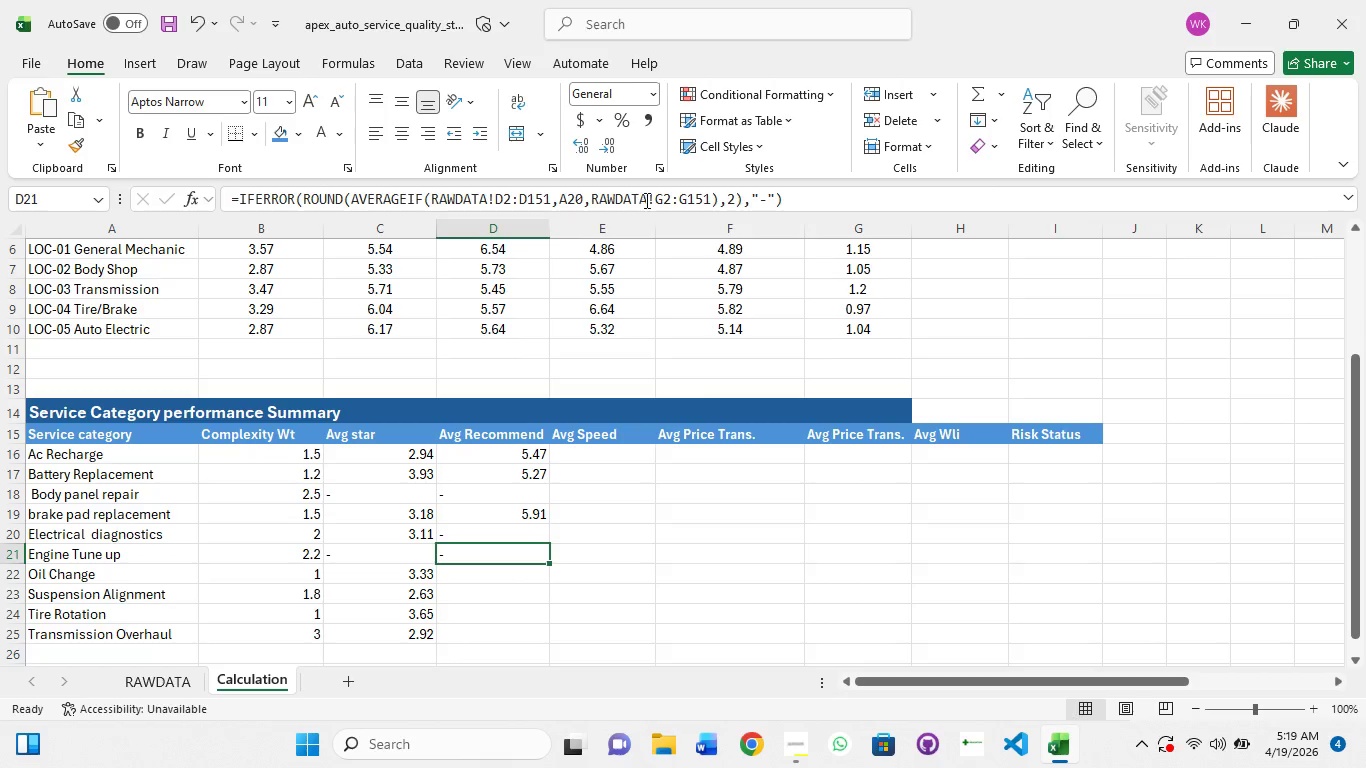 
left_click([662, 199])
 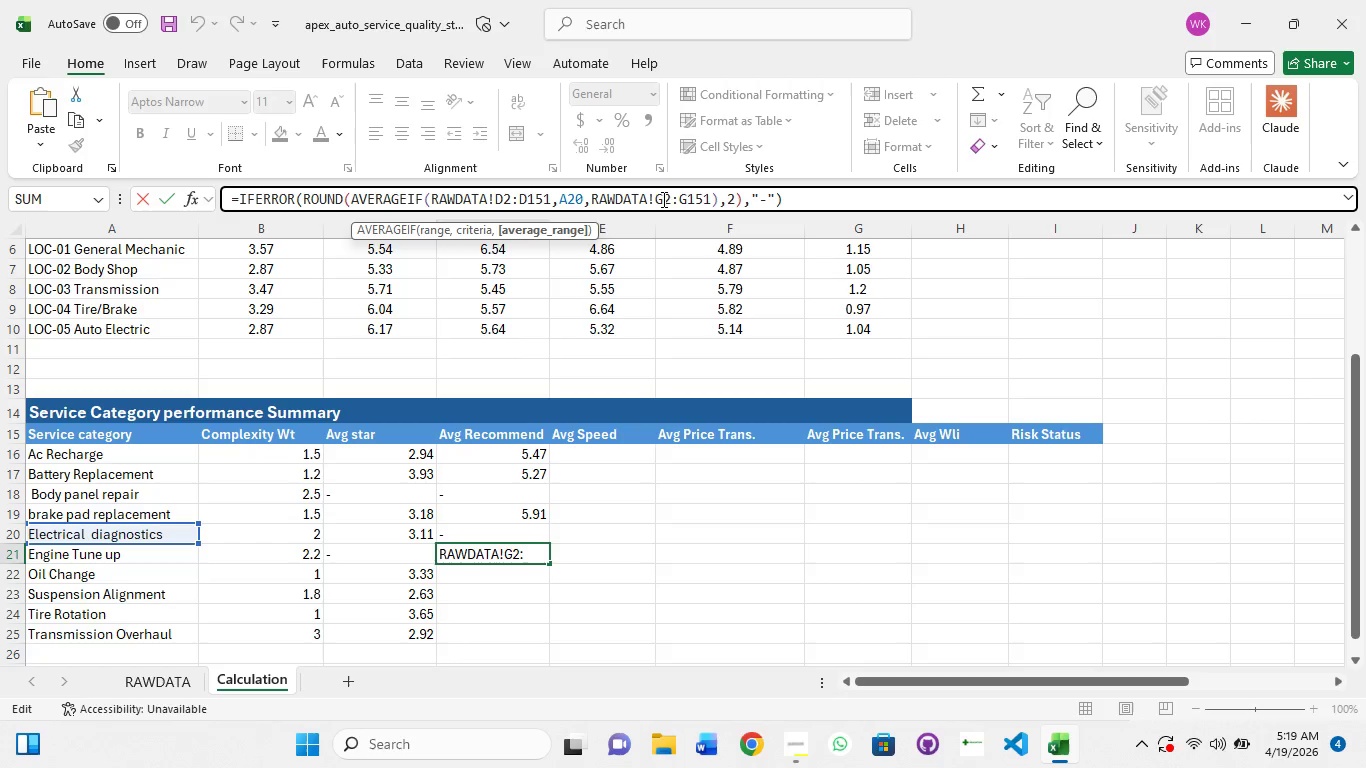 
key(Backspace)
 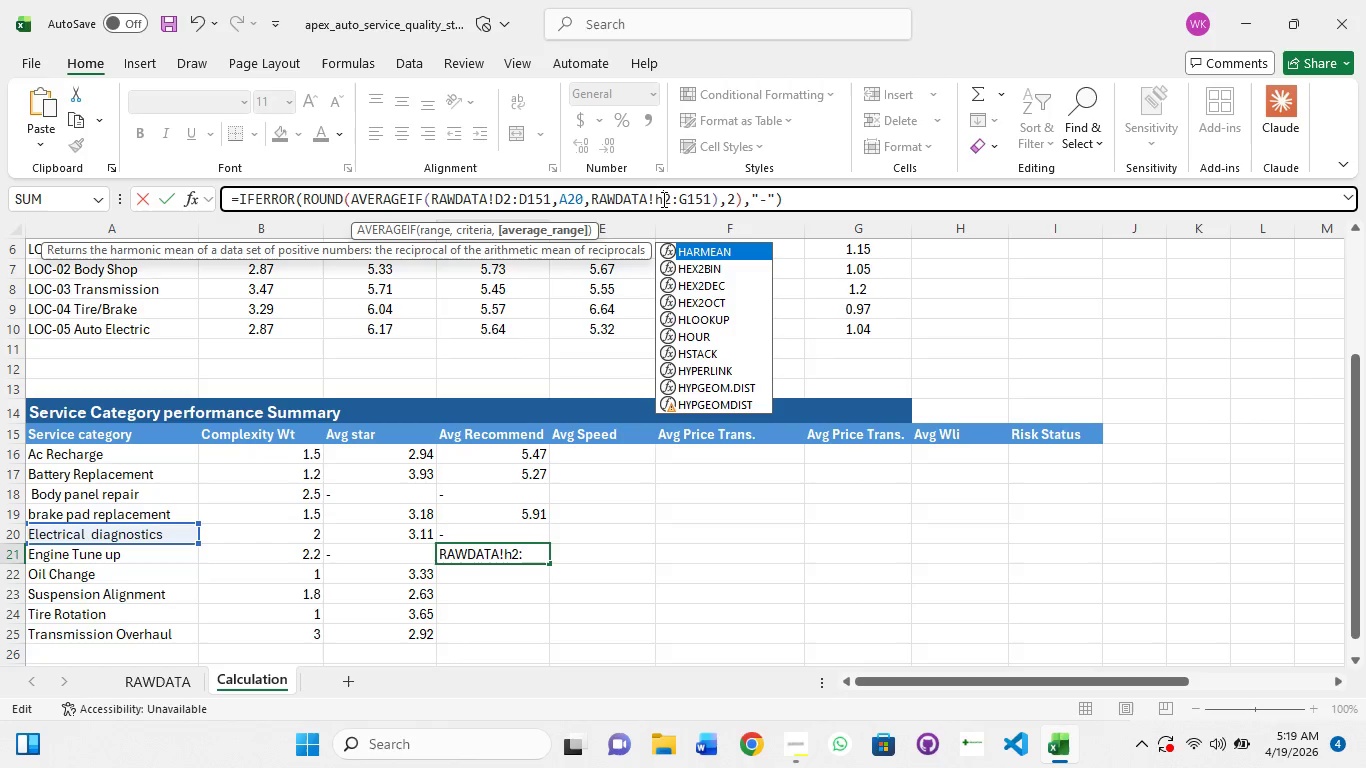 
key(H)
 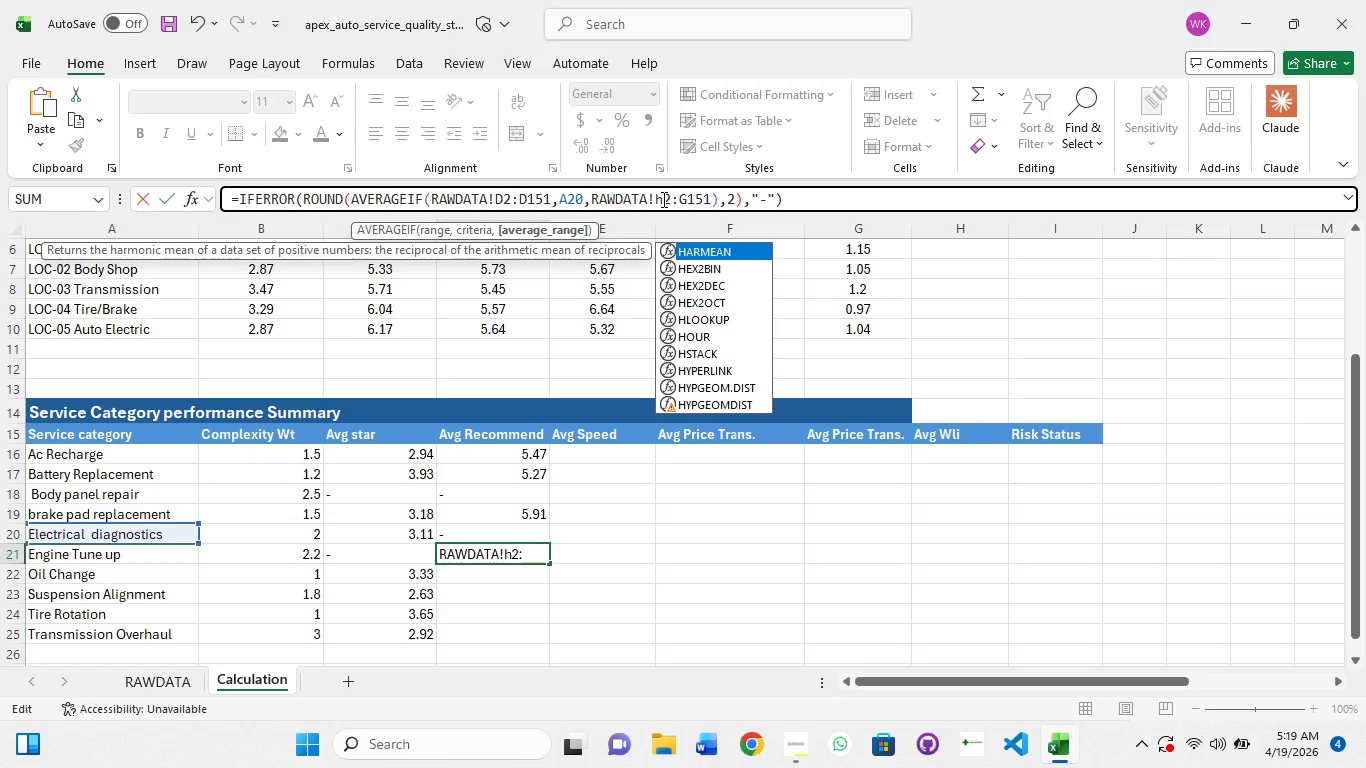 
key(ArrowRight)
 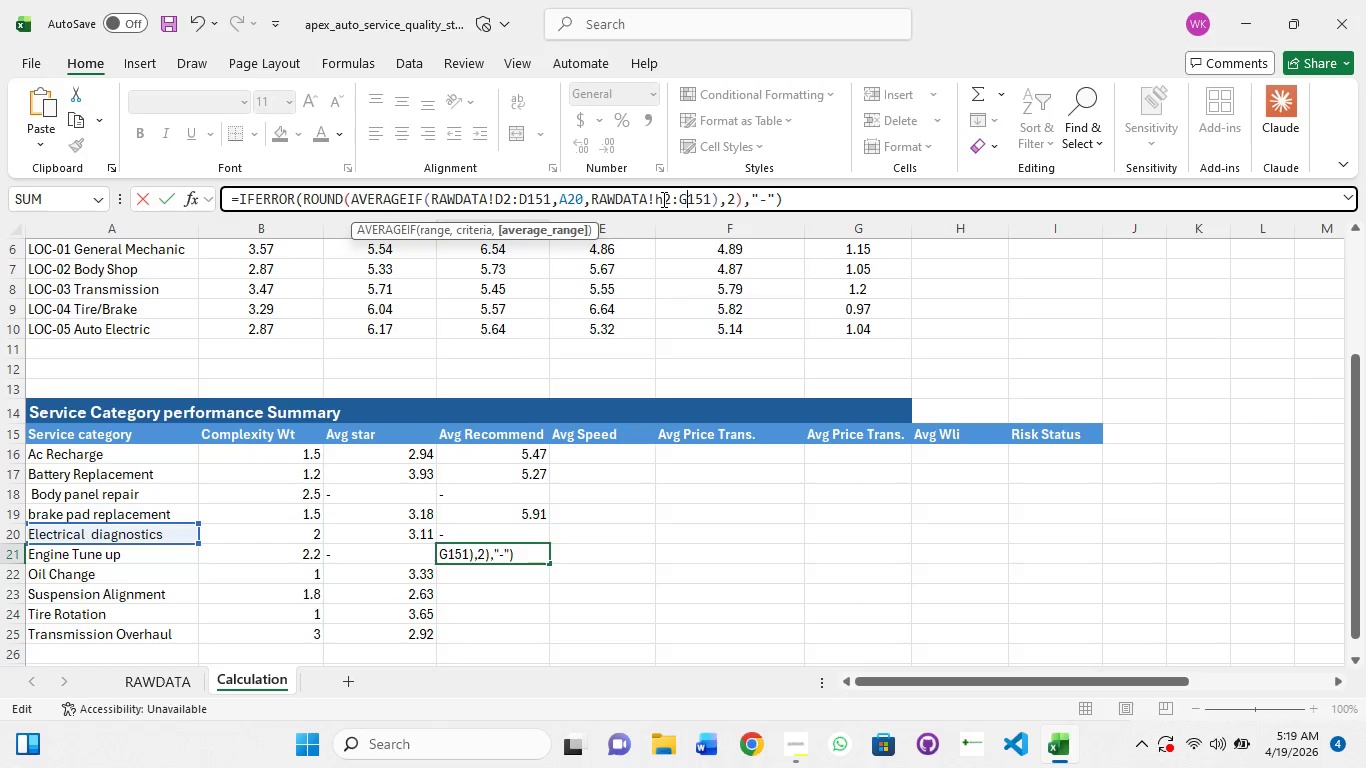 
key(ArrowRight)
 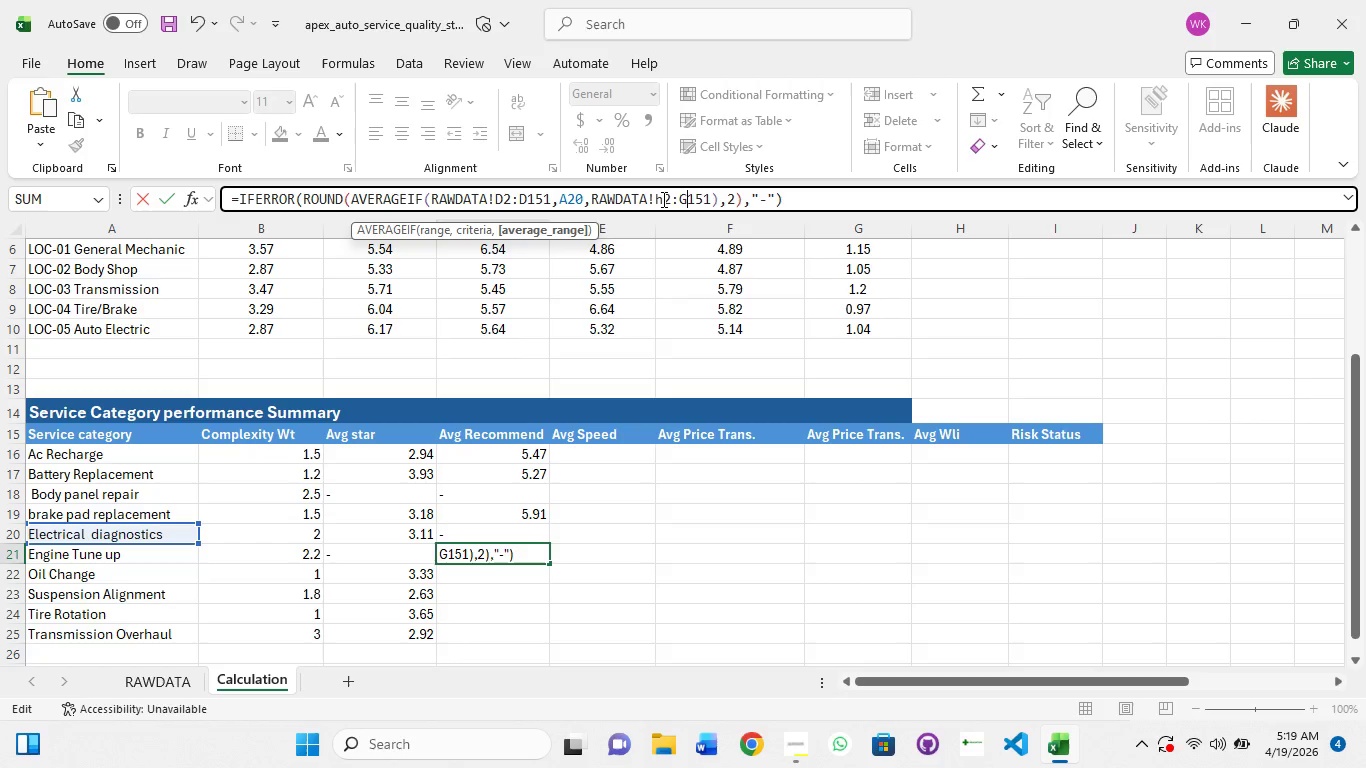 
key(ArrowRight)
 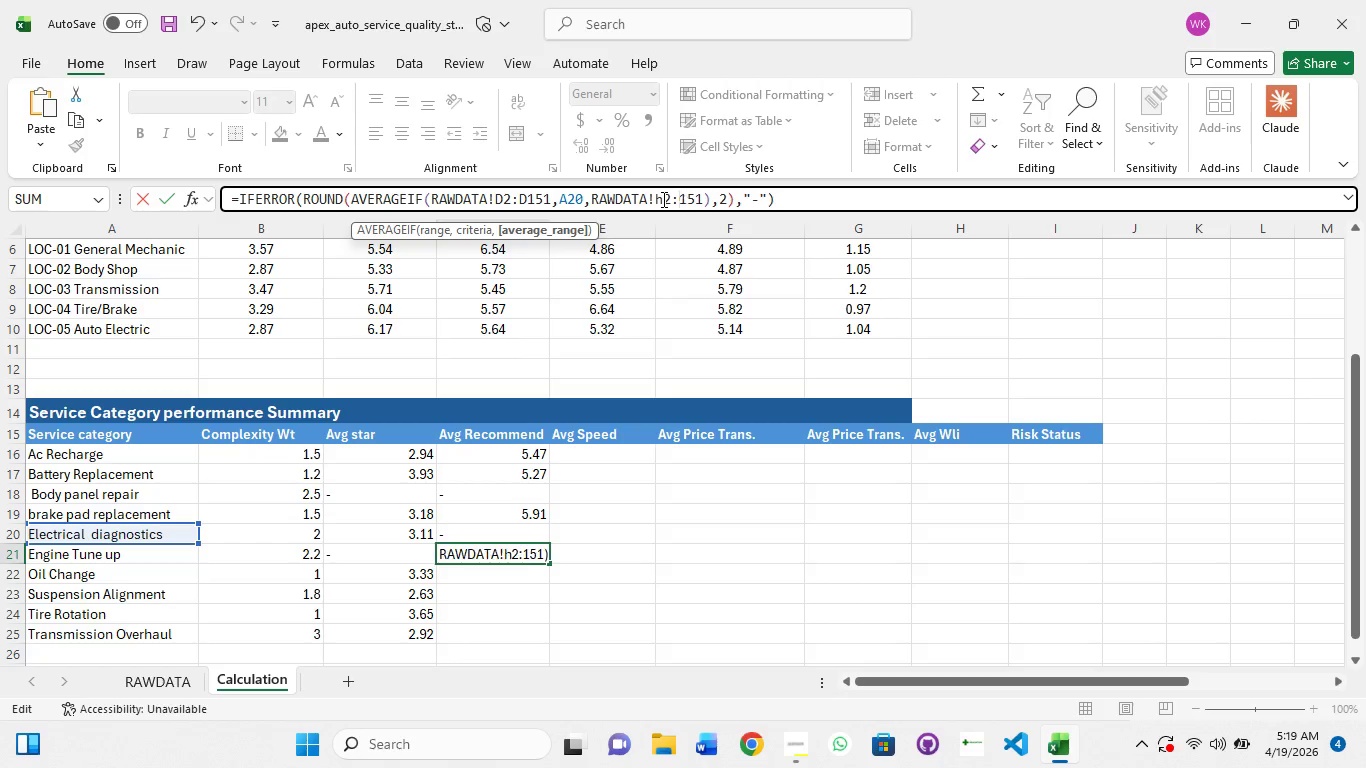 
key(Backspace)
 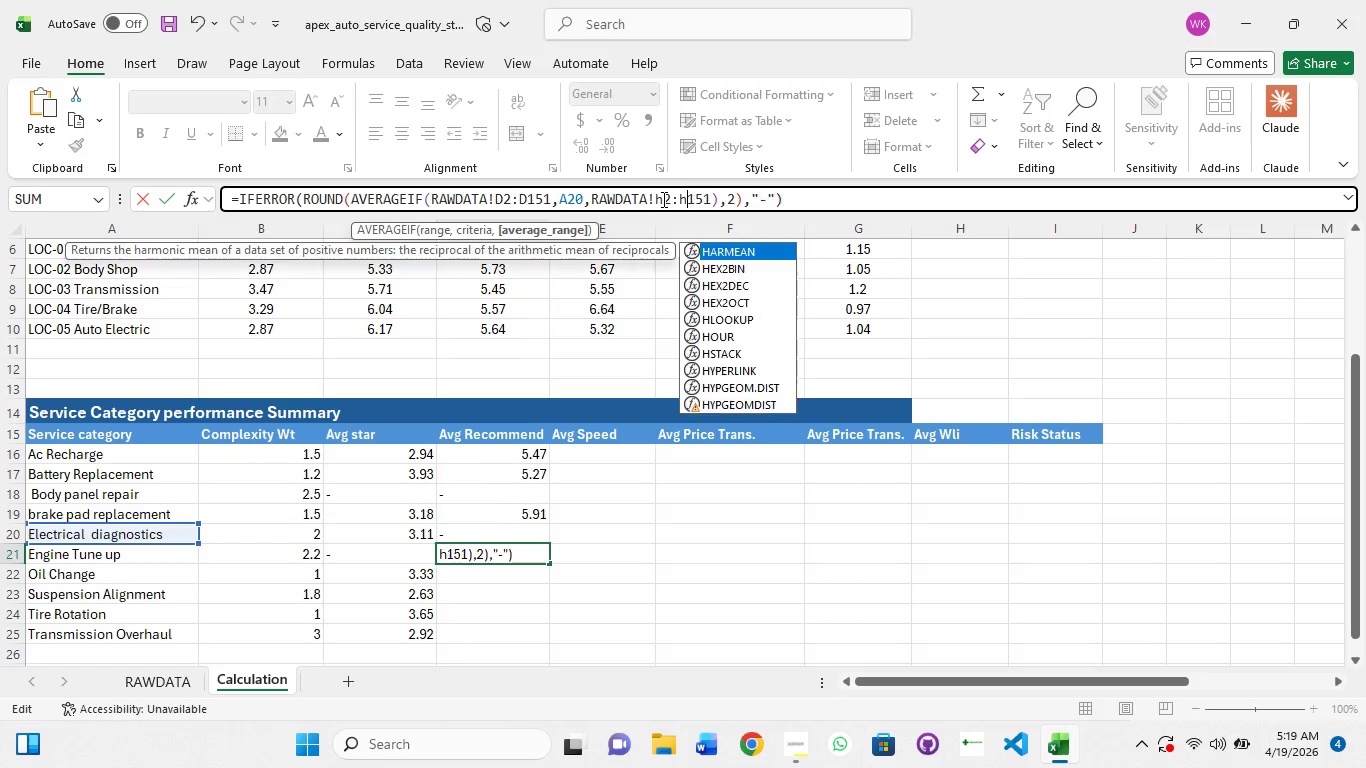 
key(H)
 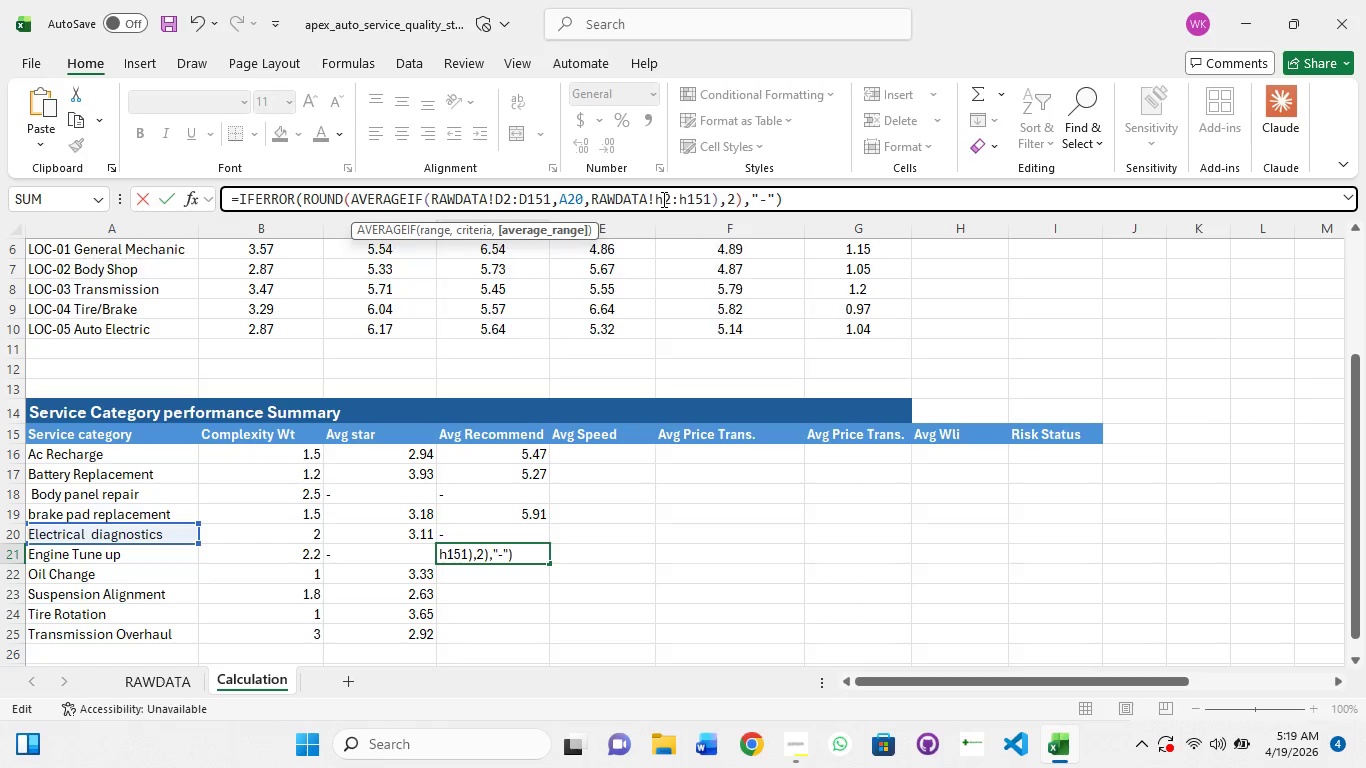 
key(ArrowLeft)
 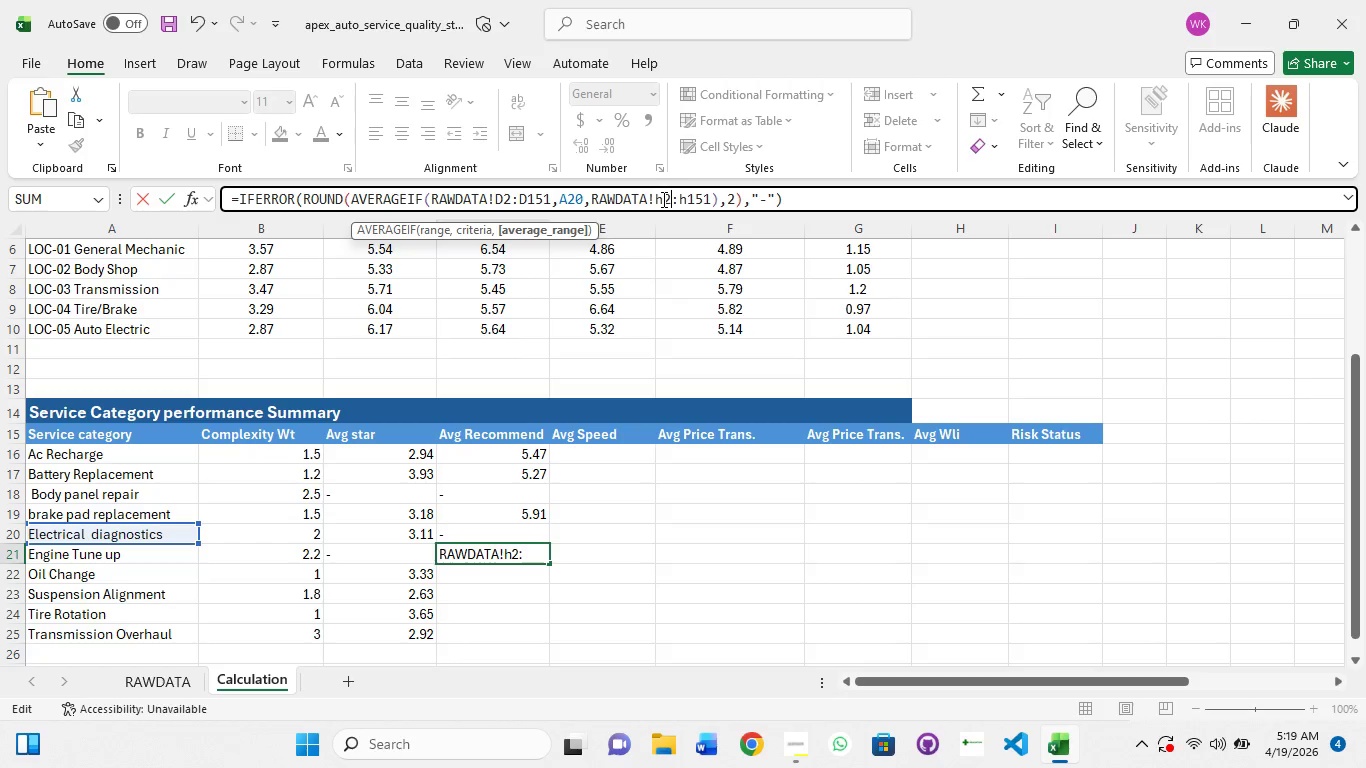 
key(ArrowLeft)
 